 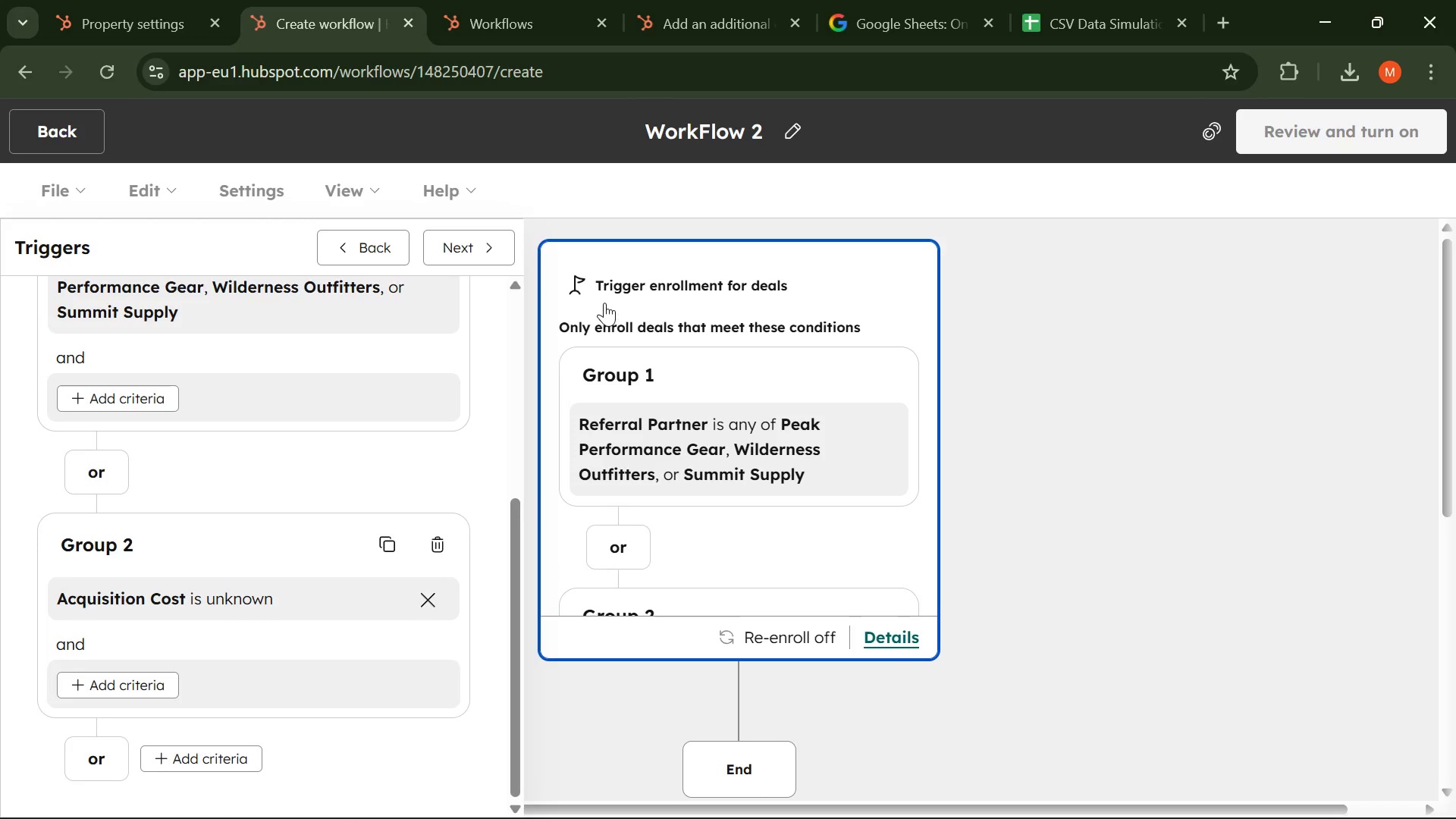 
scroll: coordinate [766, 405], scroll_direction: down, amount: 1.0
 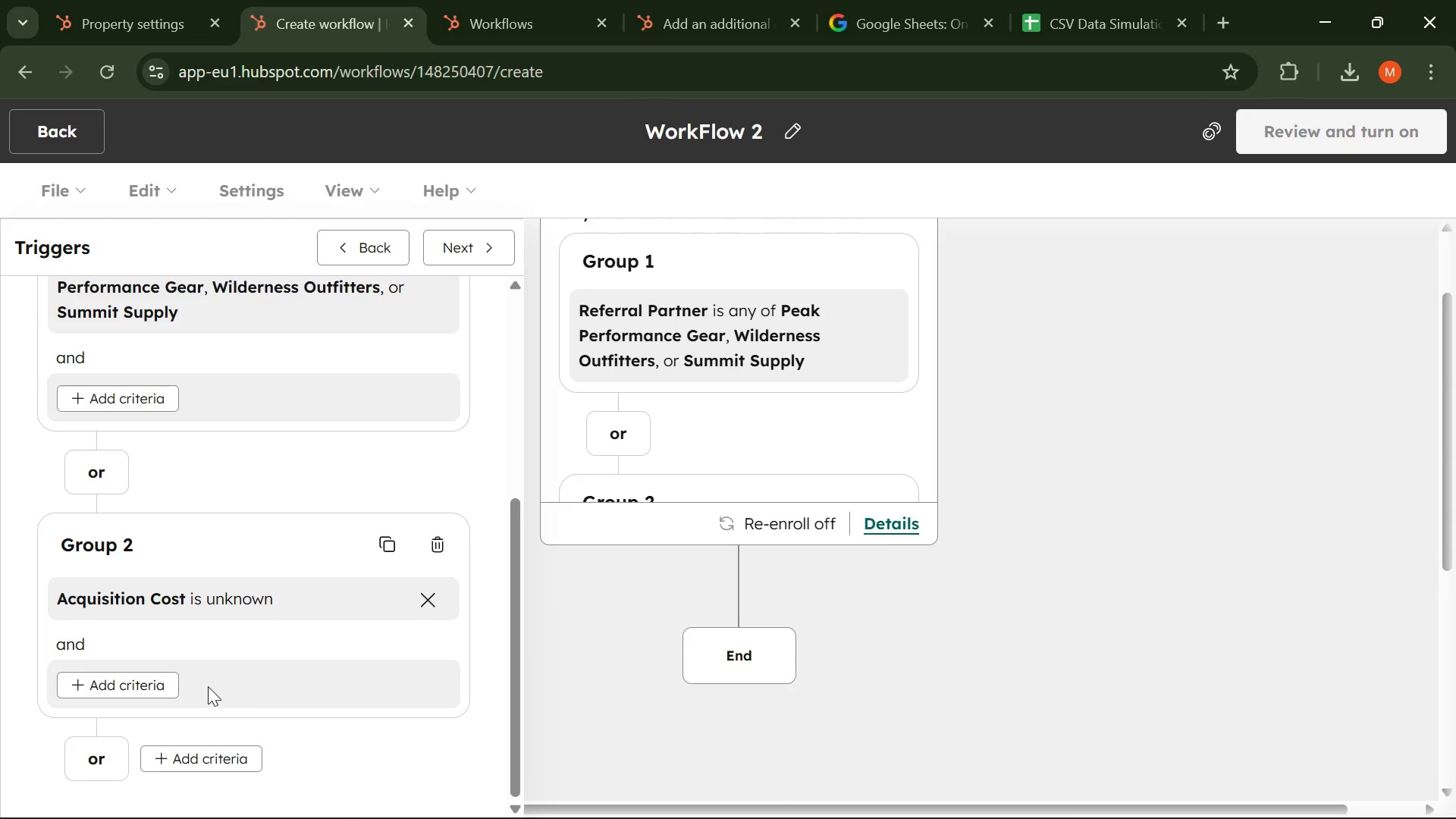 
wait(9.11)
 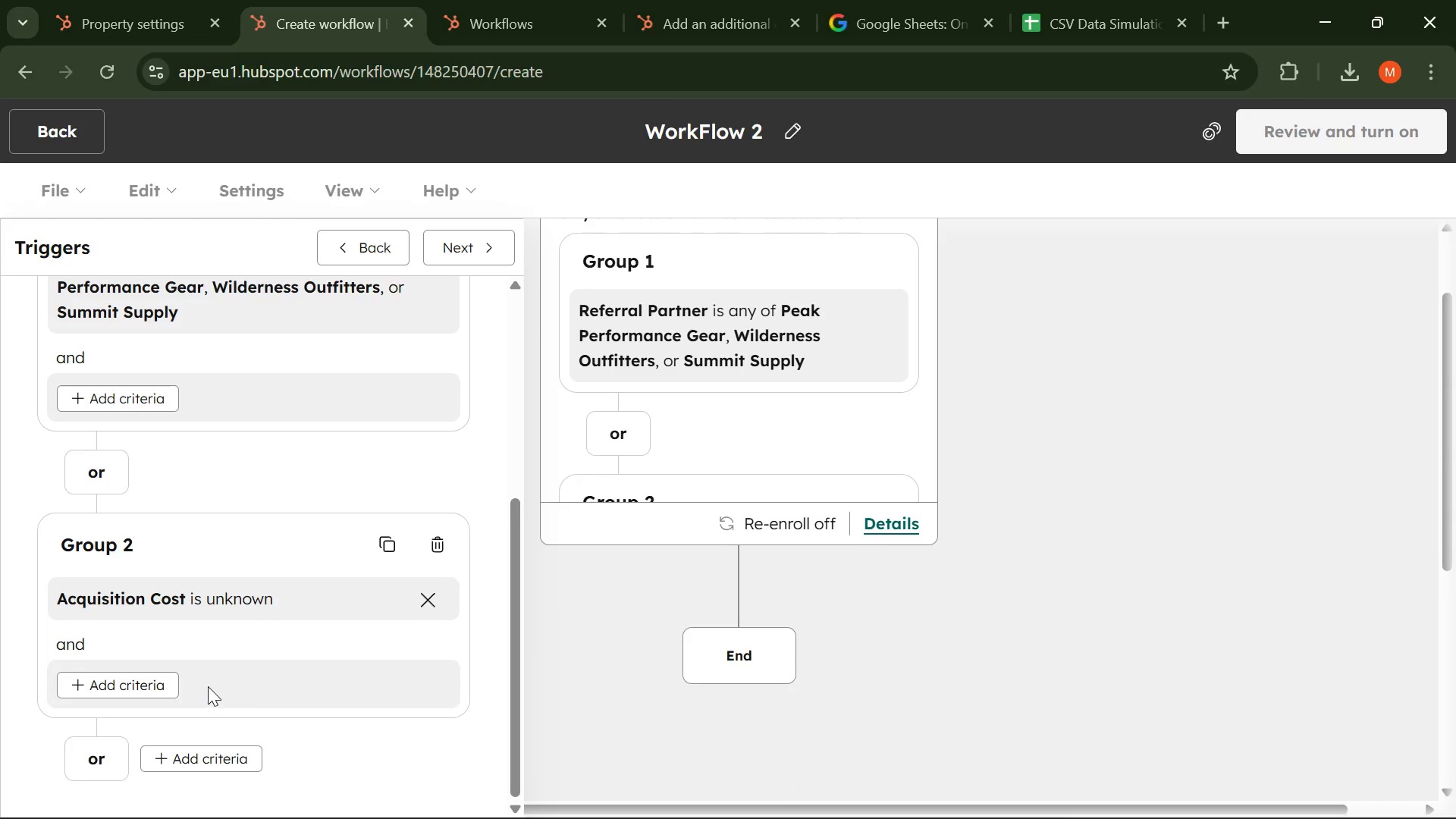 
scroll: coordinate [297, 327], scroll_direction: up, amount: 6.0
 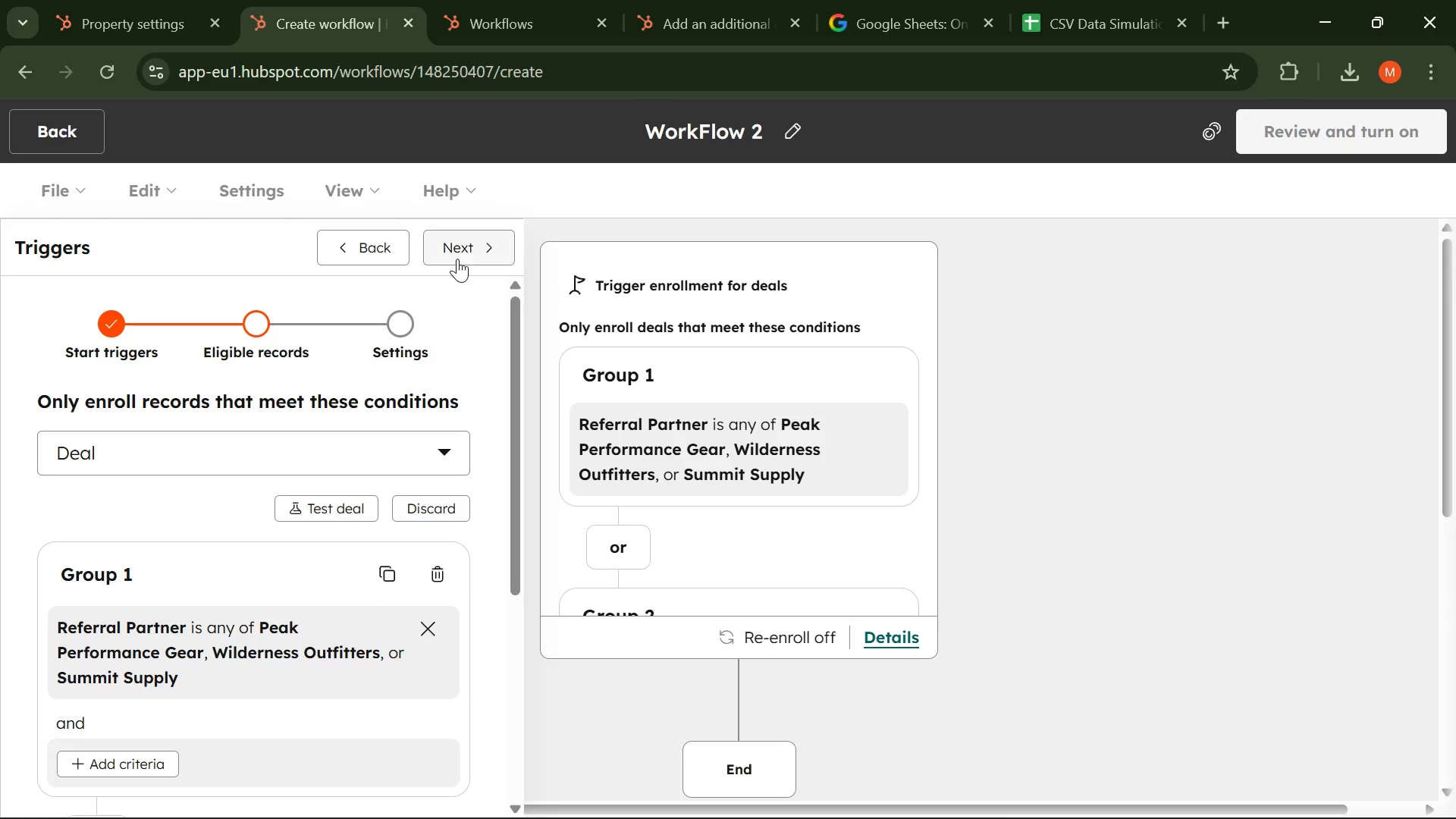 
left_click([457, 259])
 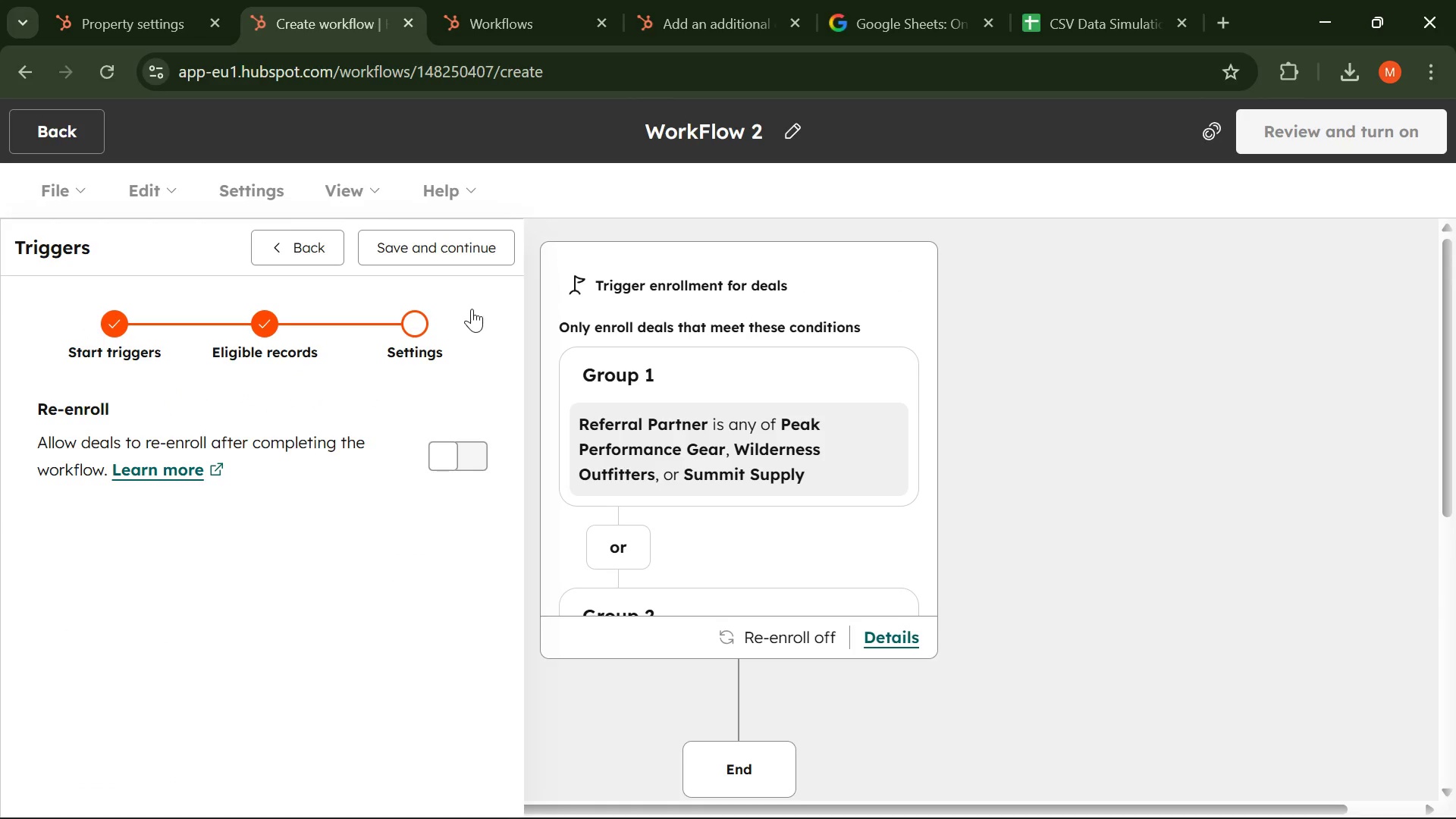 
scroll: coordinate [522, 388], scroll_direction: up, amount: 1.0
 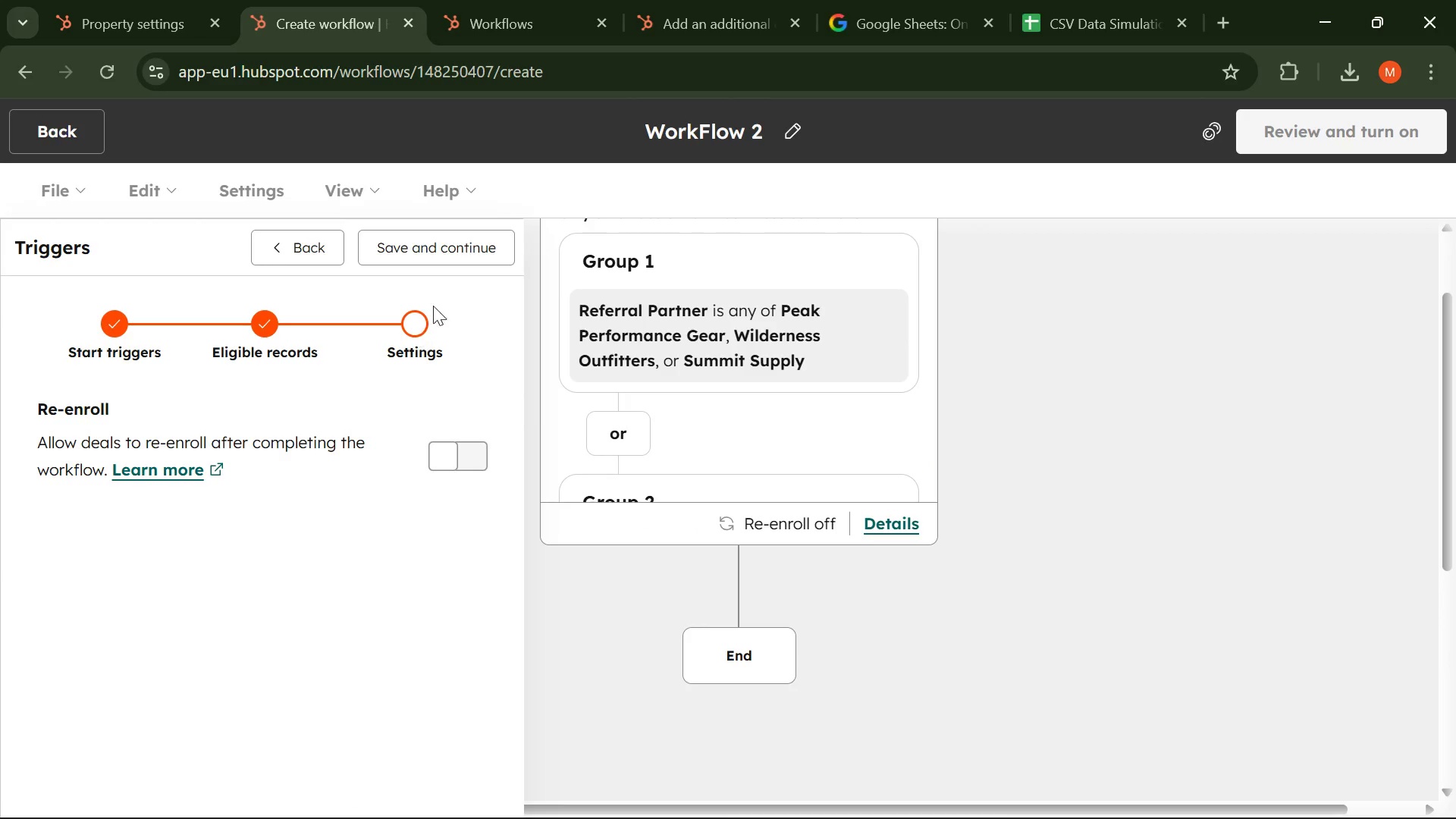 
left_click([428, 243])
 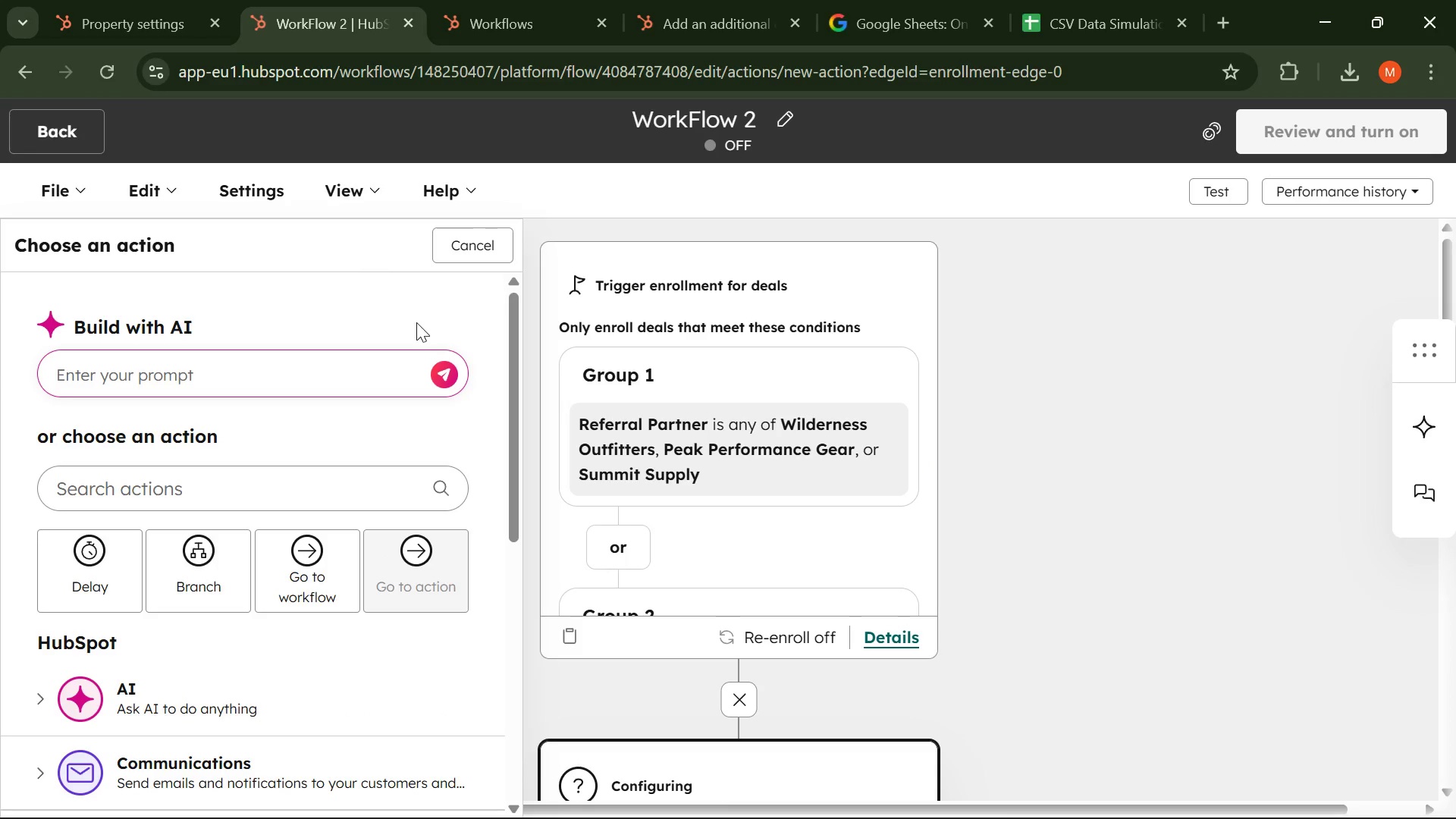 
wait(7.27)
 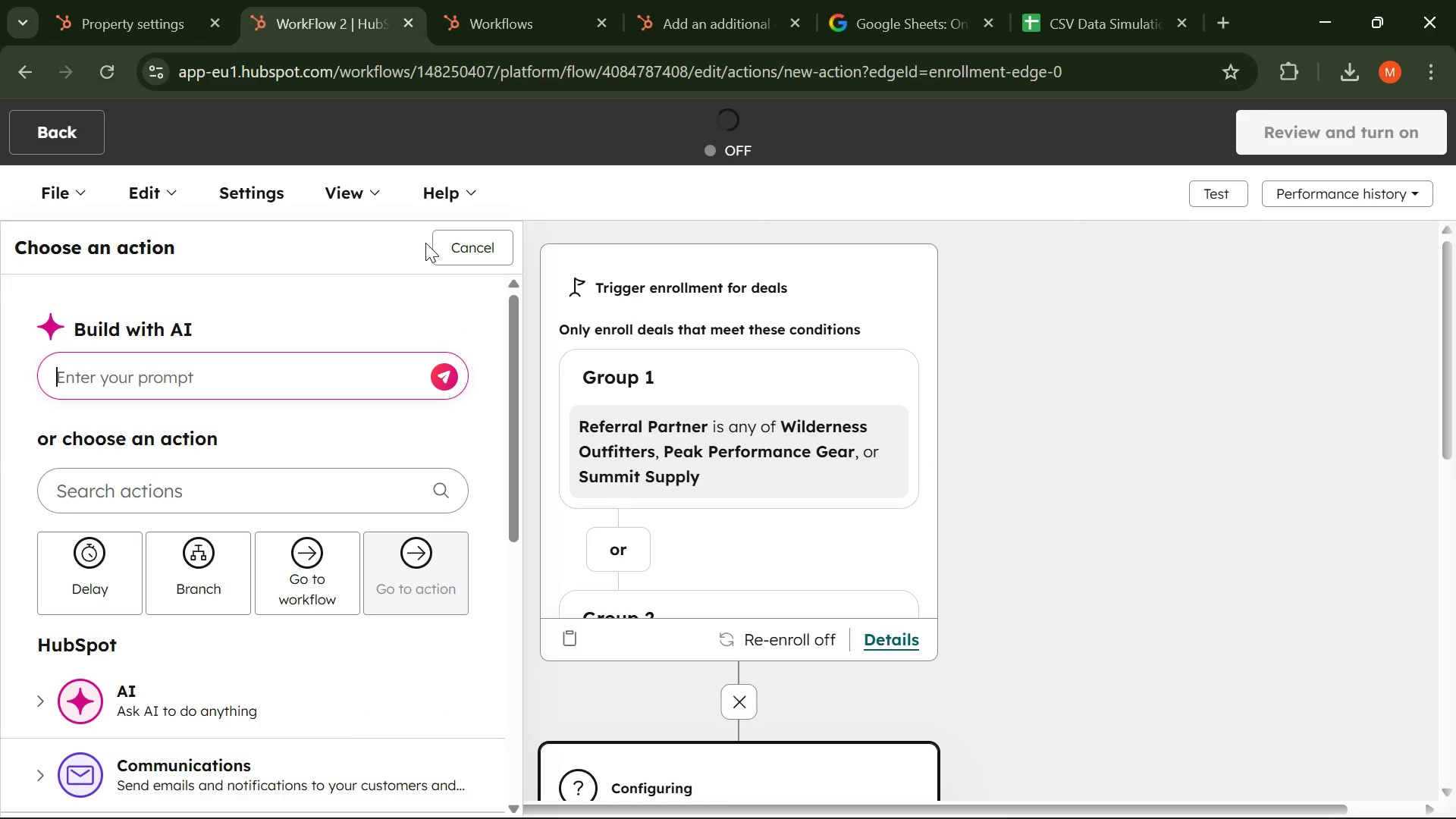 
left_click_drag(start_coordinate=[138, 488], to_coordinate=[134, 488])
 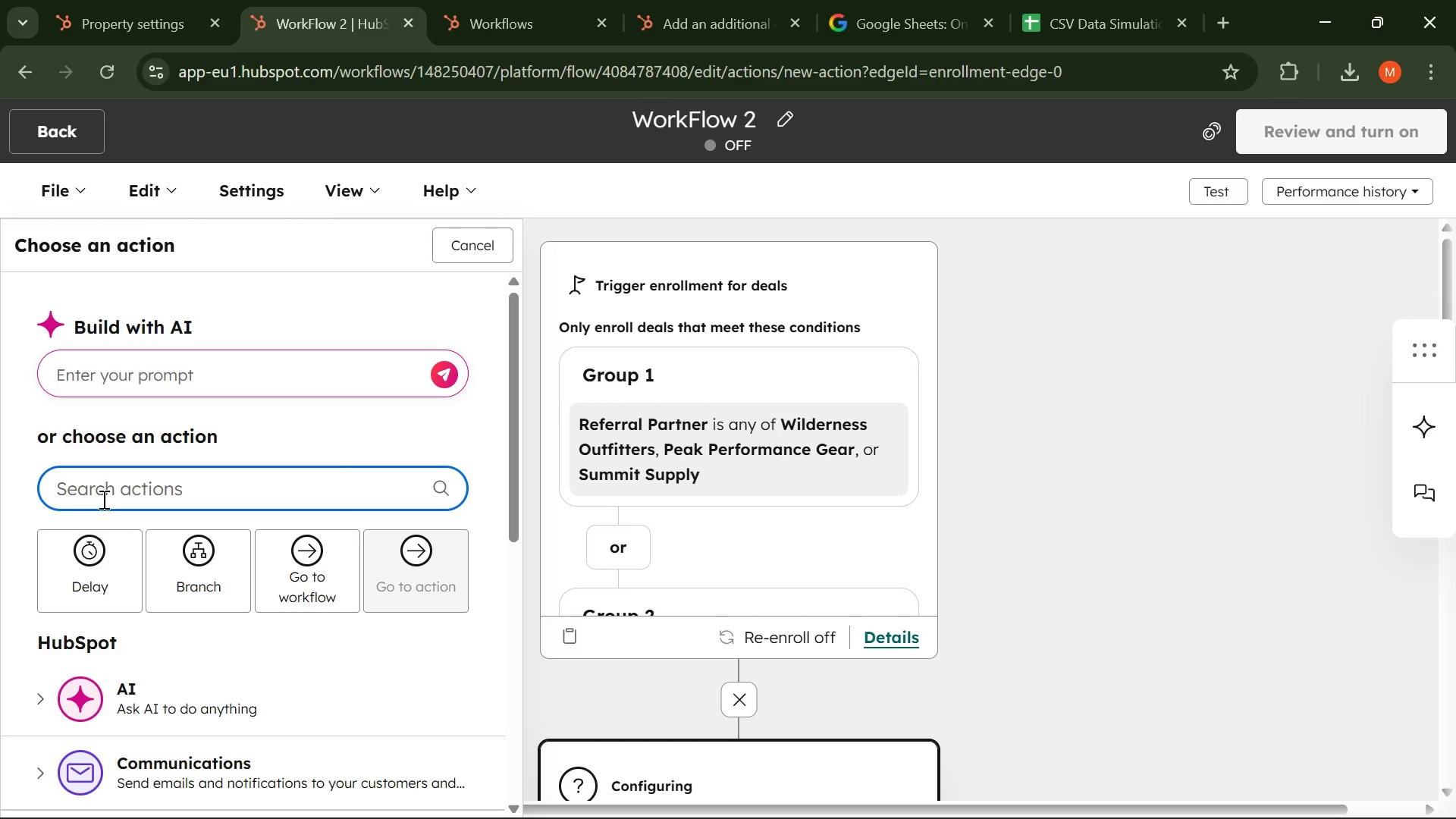 
type(set )
 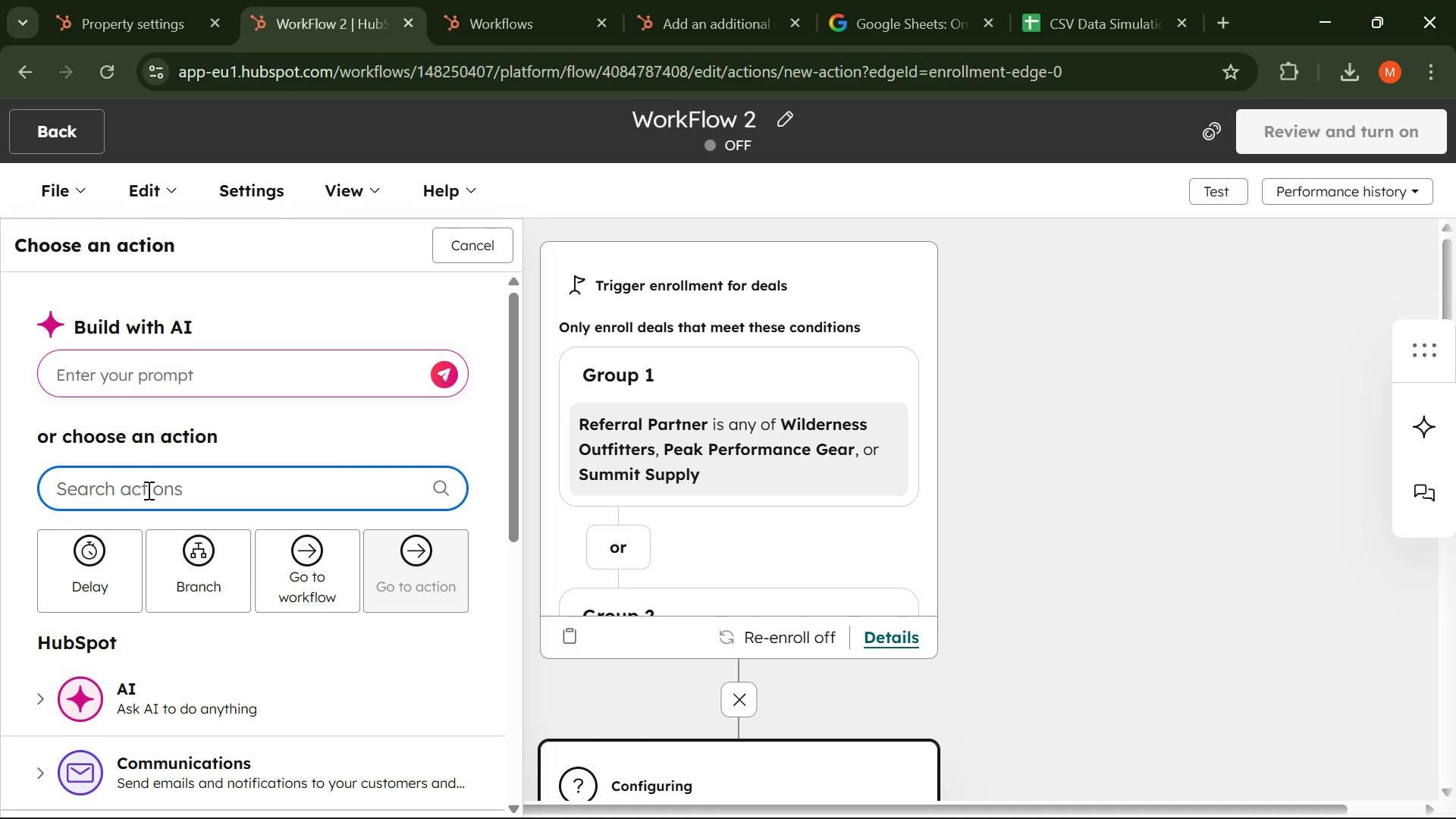 
left_click([147, 490])
 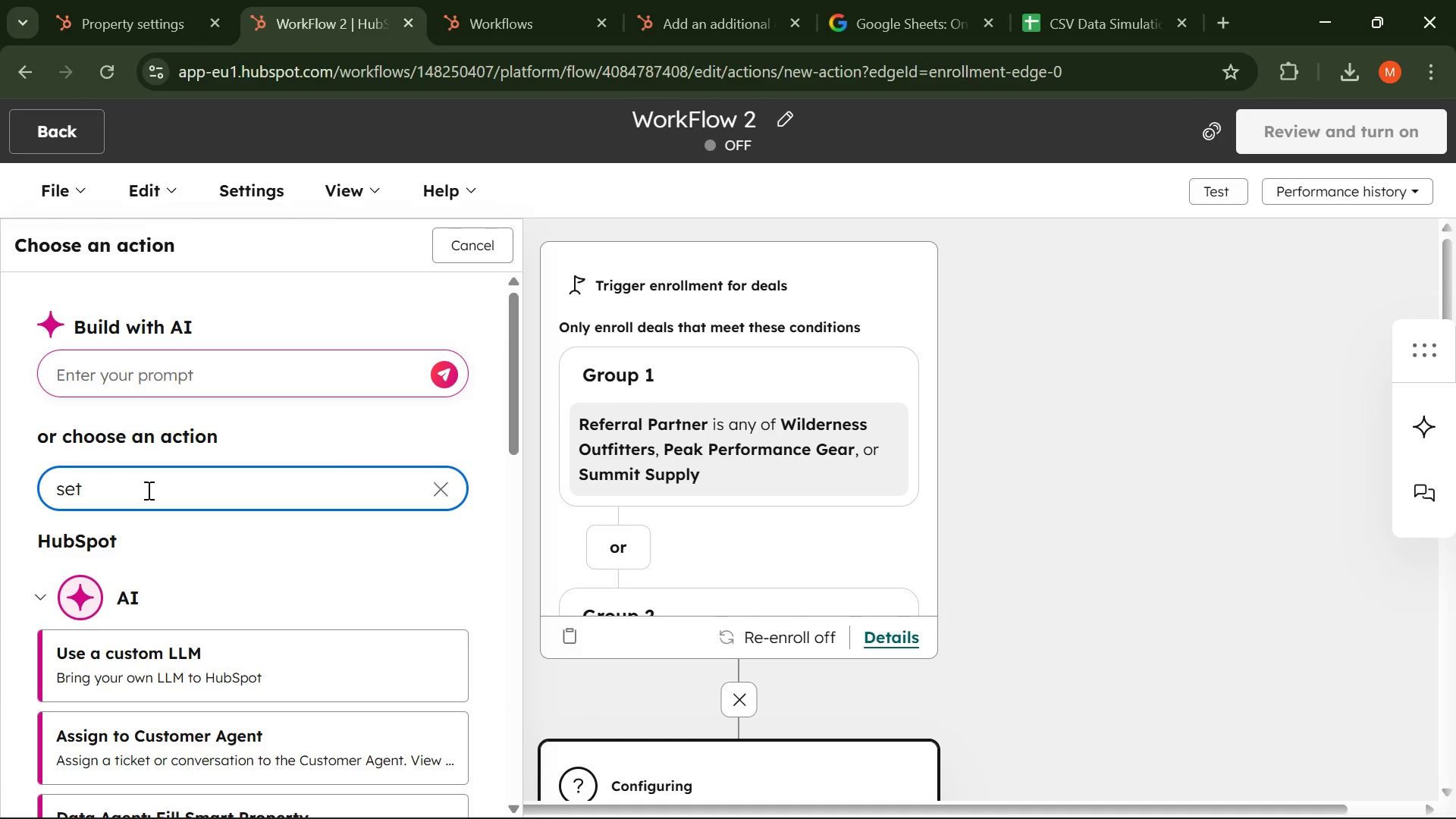 
type(property )
 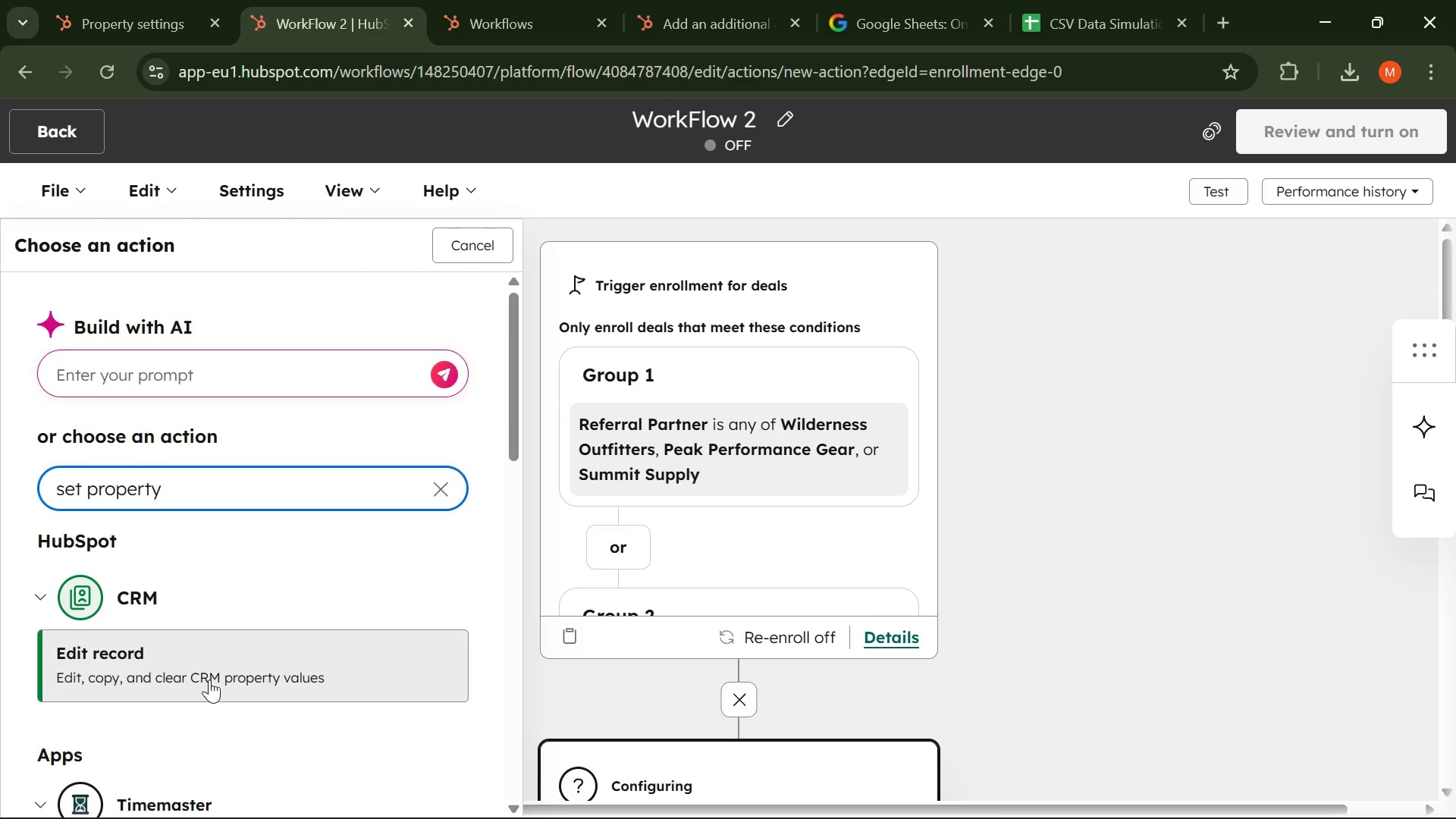 
left_click([209, 679])
 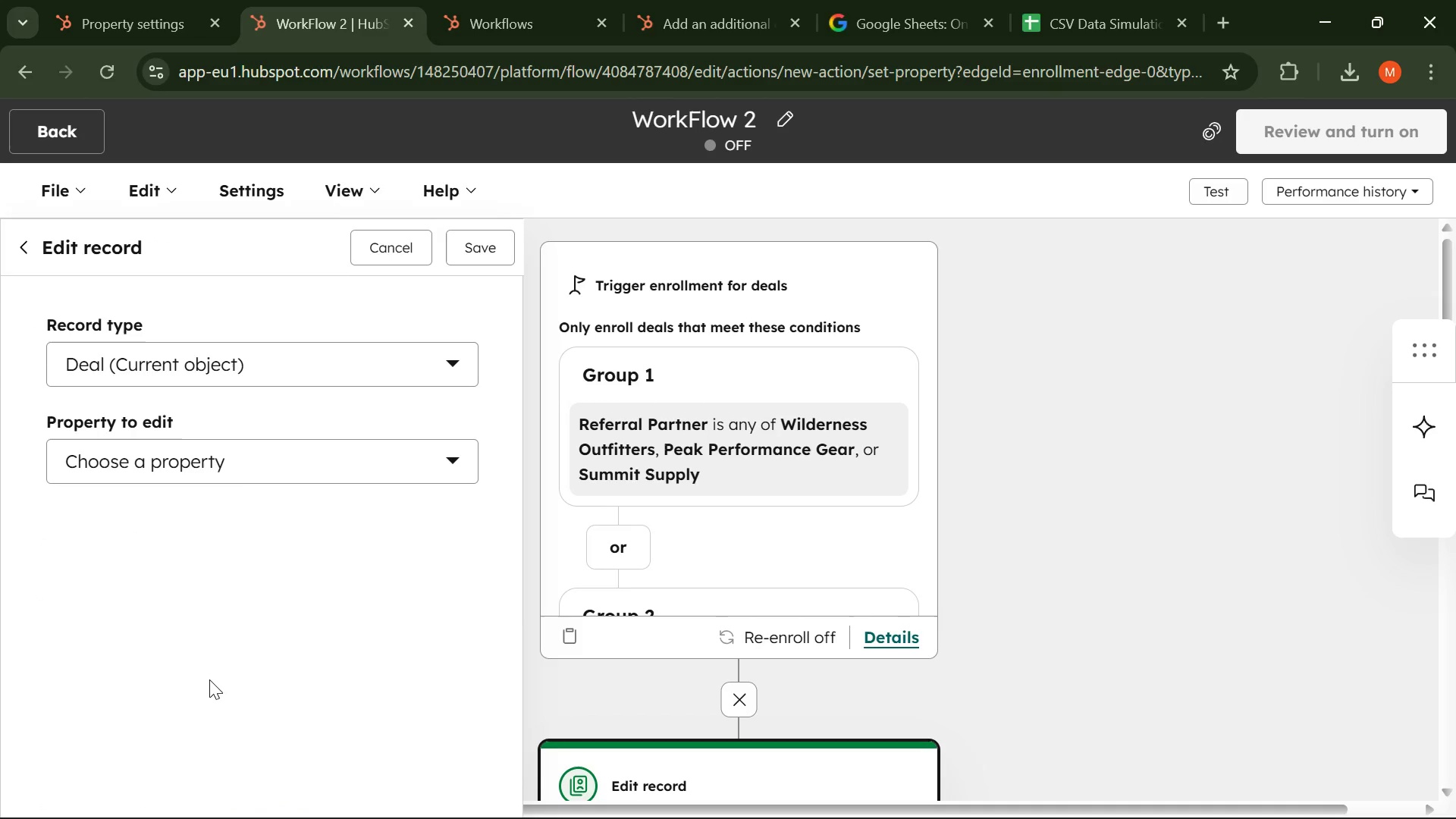 
wait(5.2)
 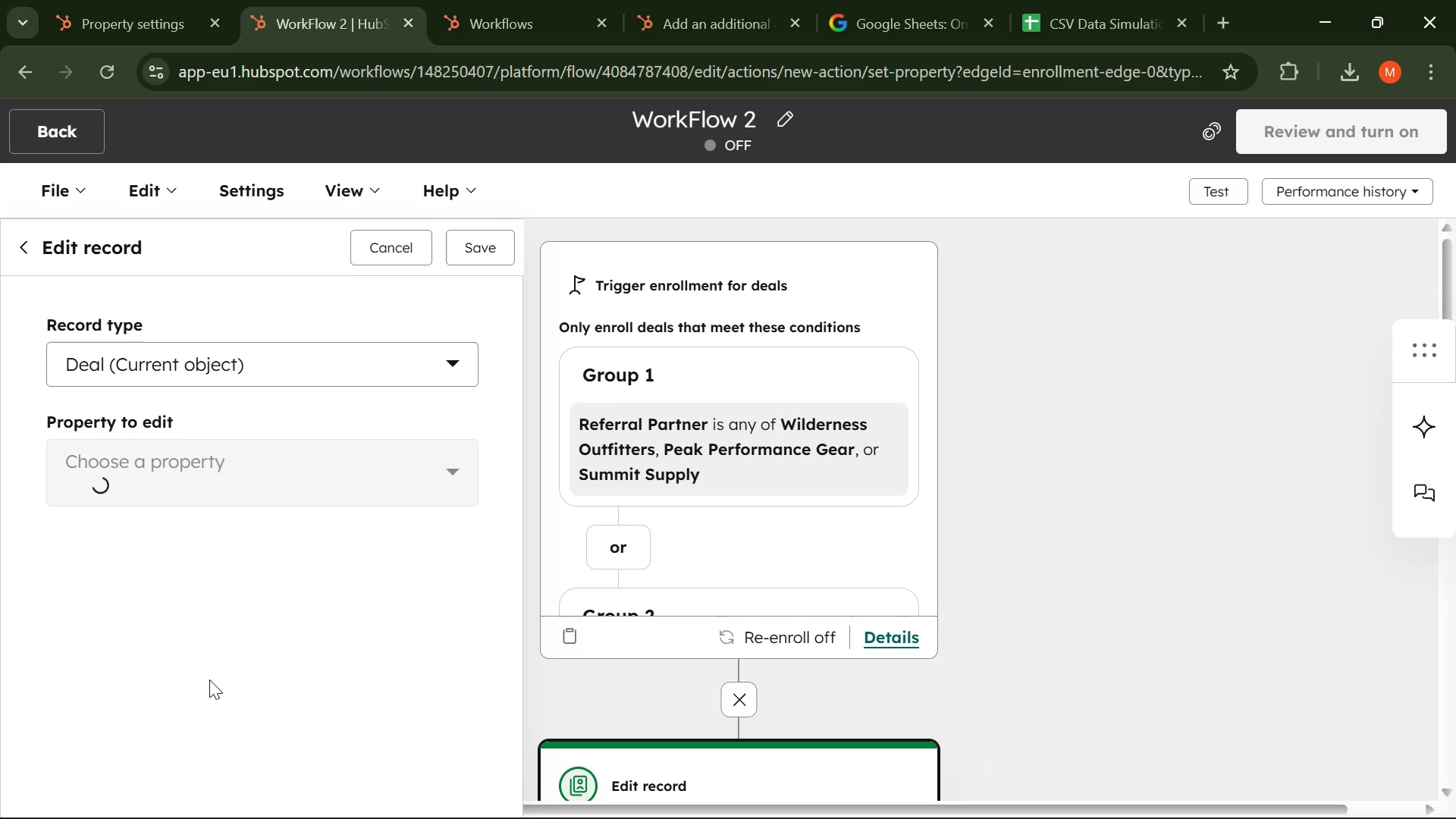 
scroll: coordinate [761, 629], scroll_direction: down, amount: 2.0
 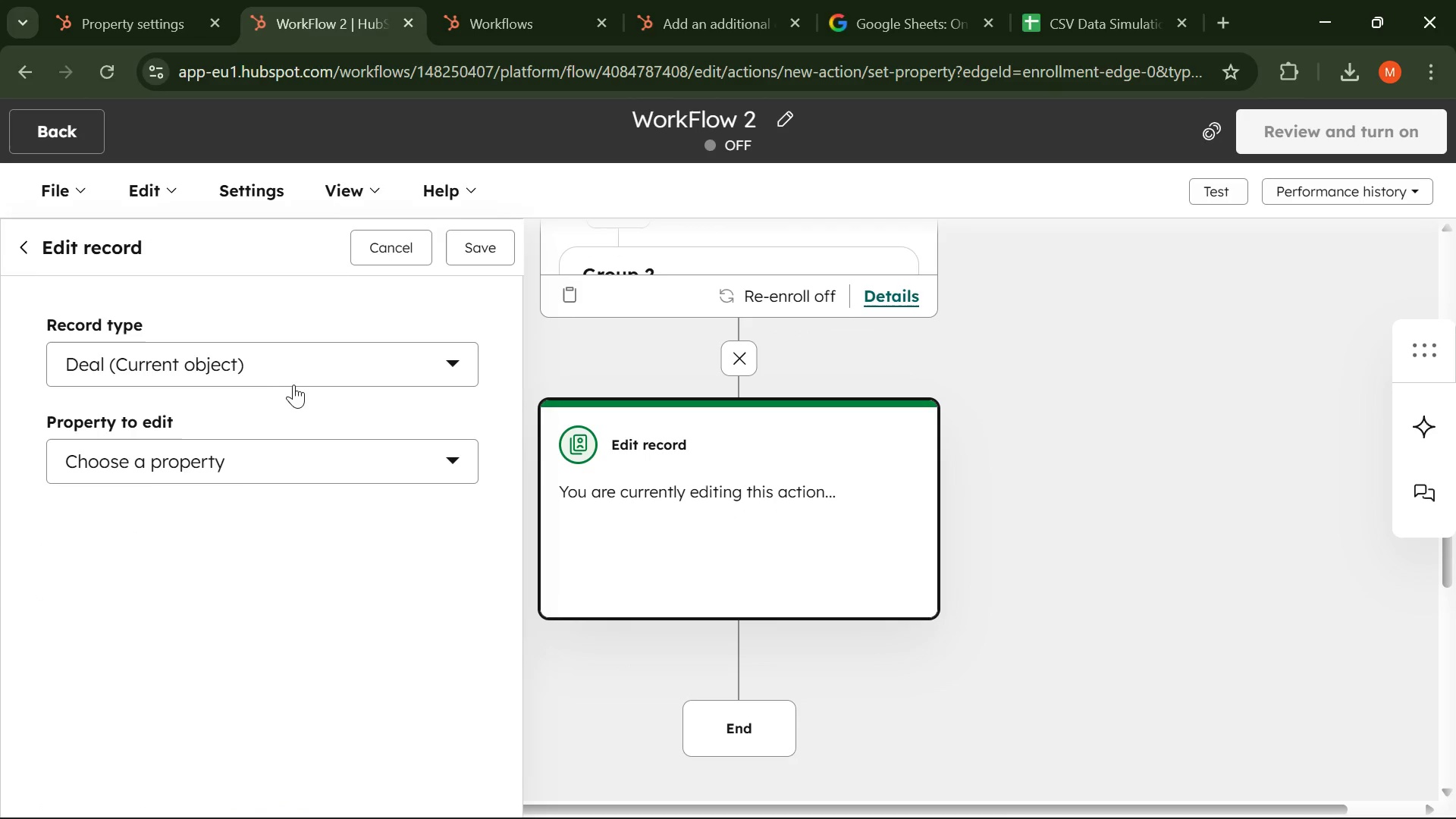 
left_click([300, 460])
 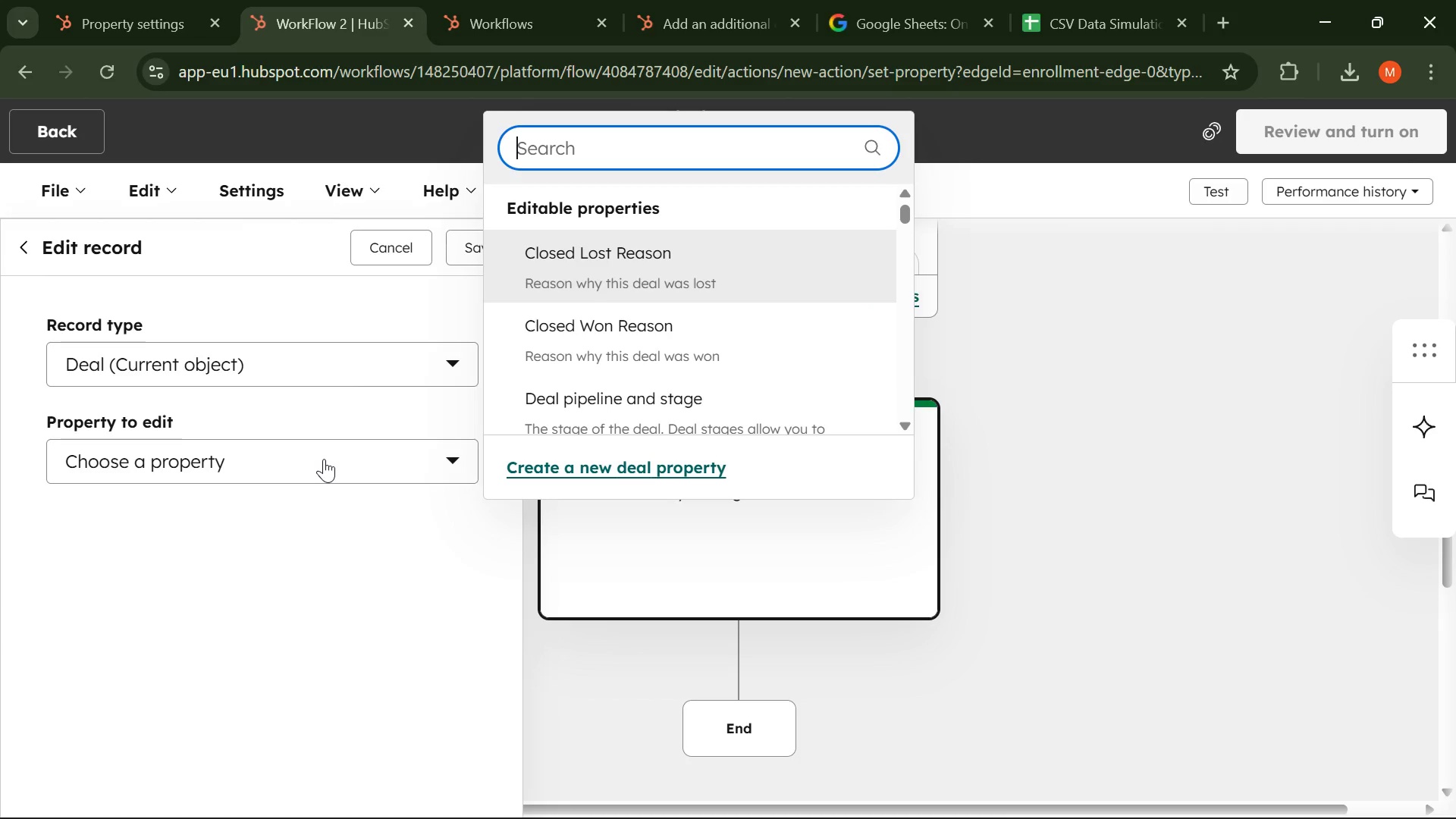 
key(CapsLock)
 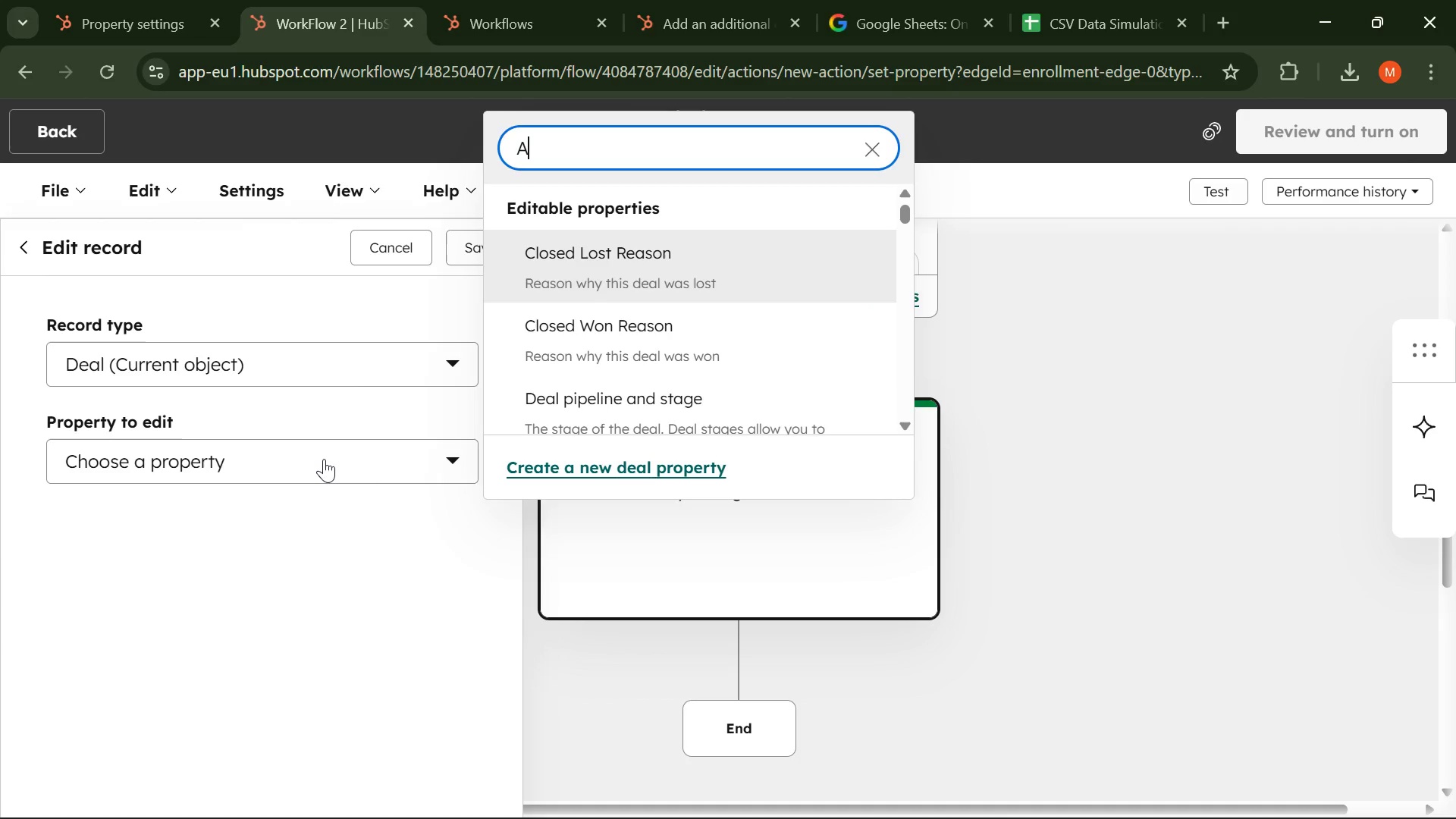 
key(A)
 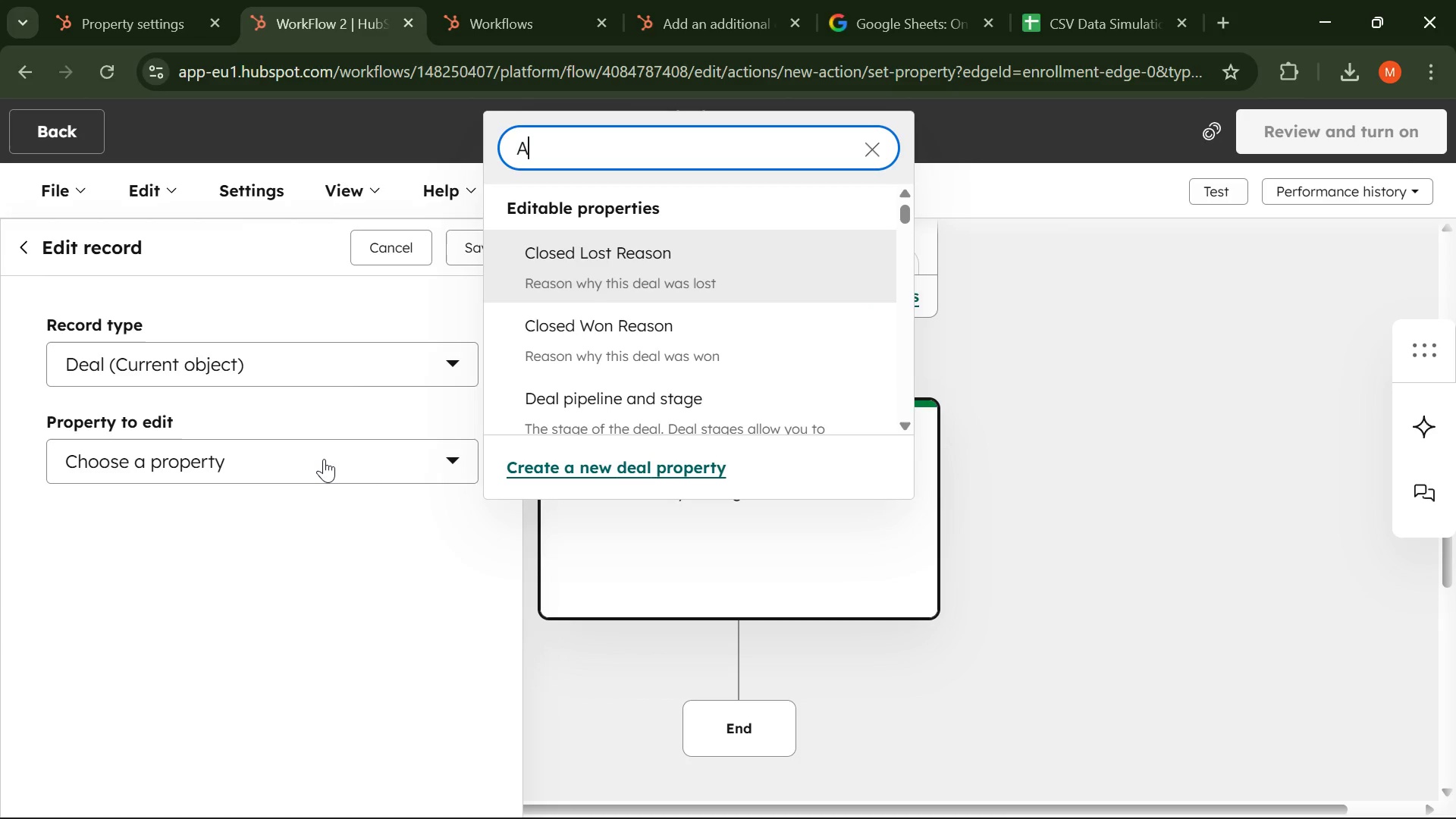 
key(CapsLock)
 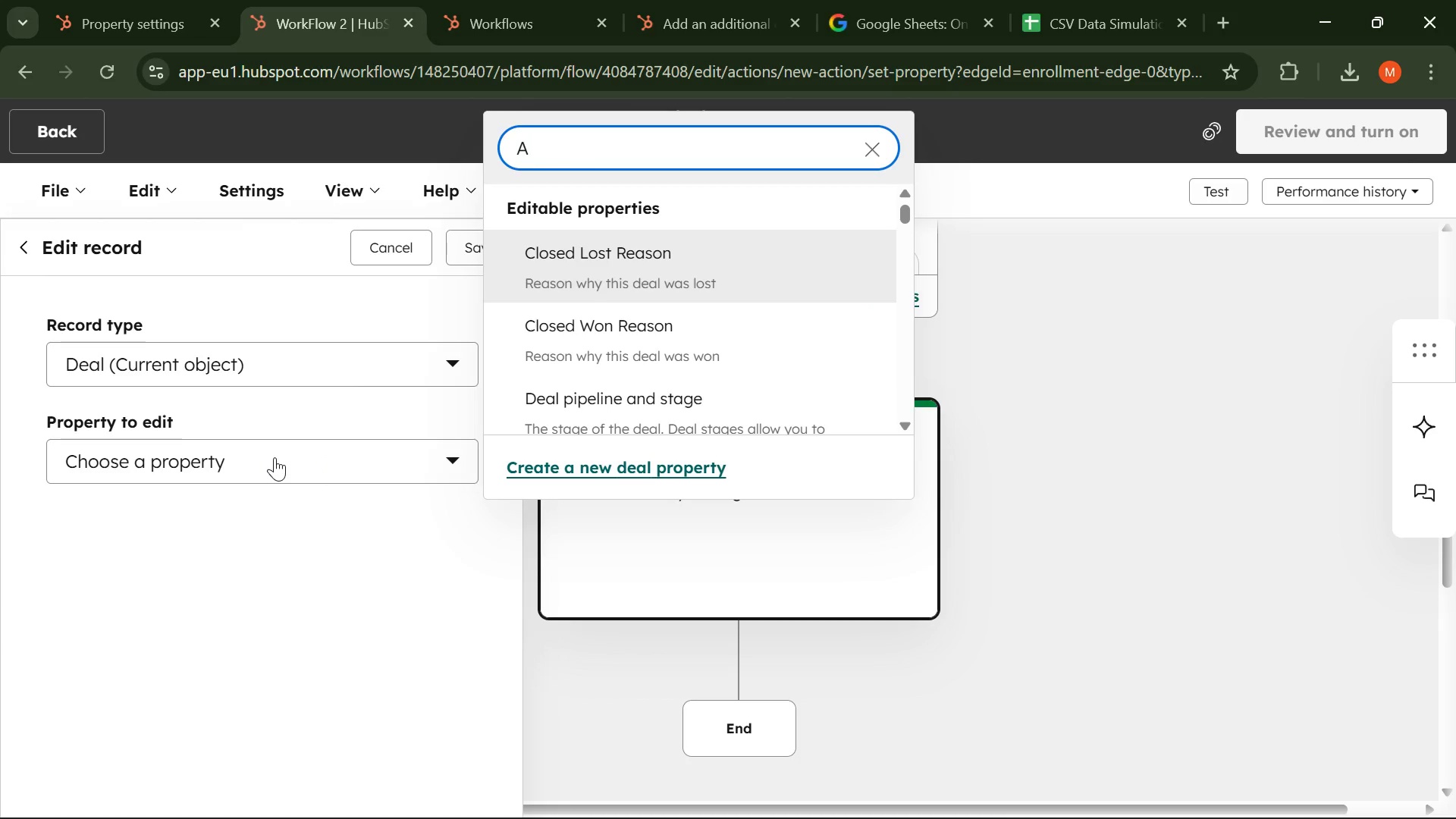 
key(C)
 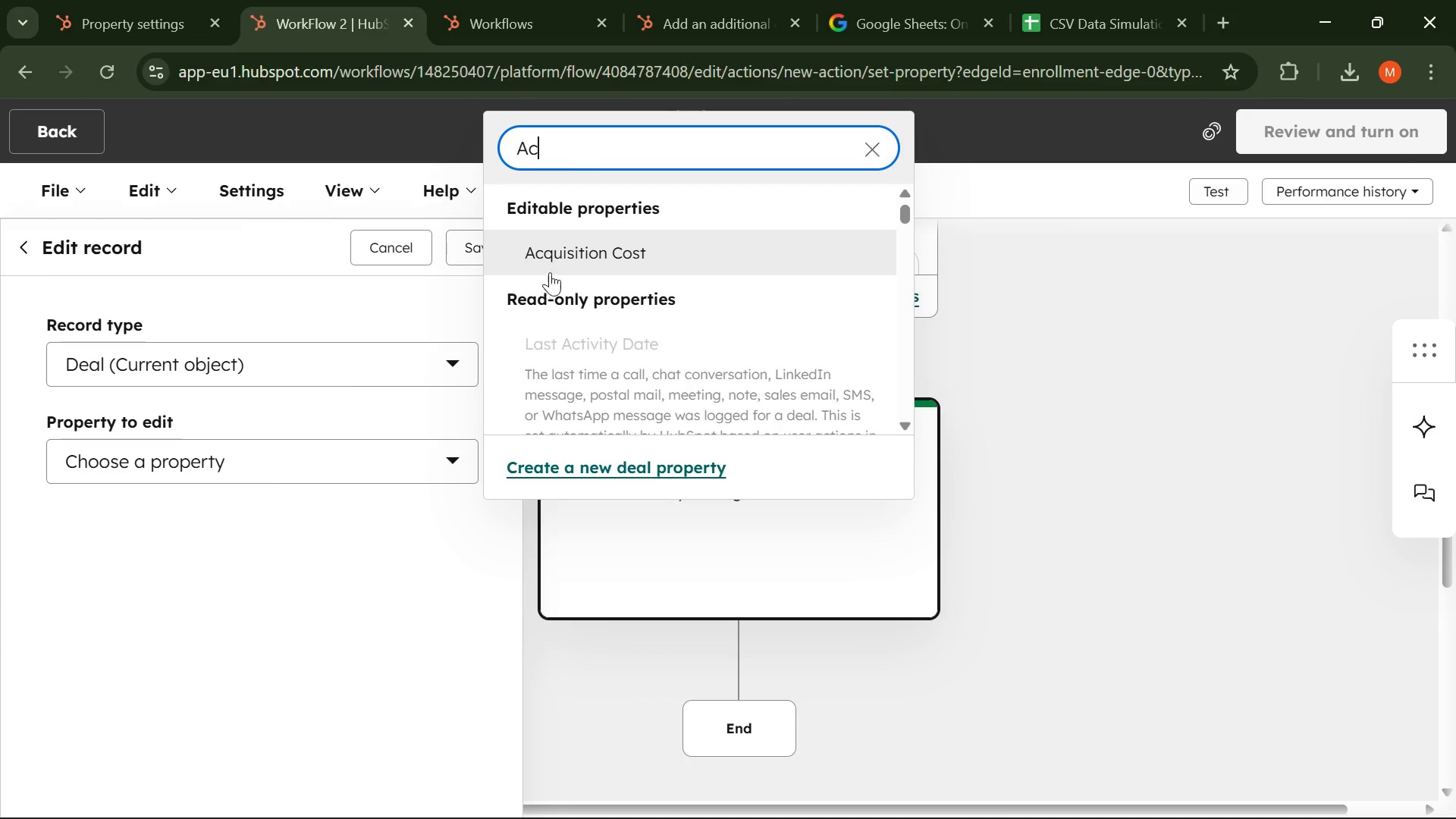 
left_click([563, 250])
 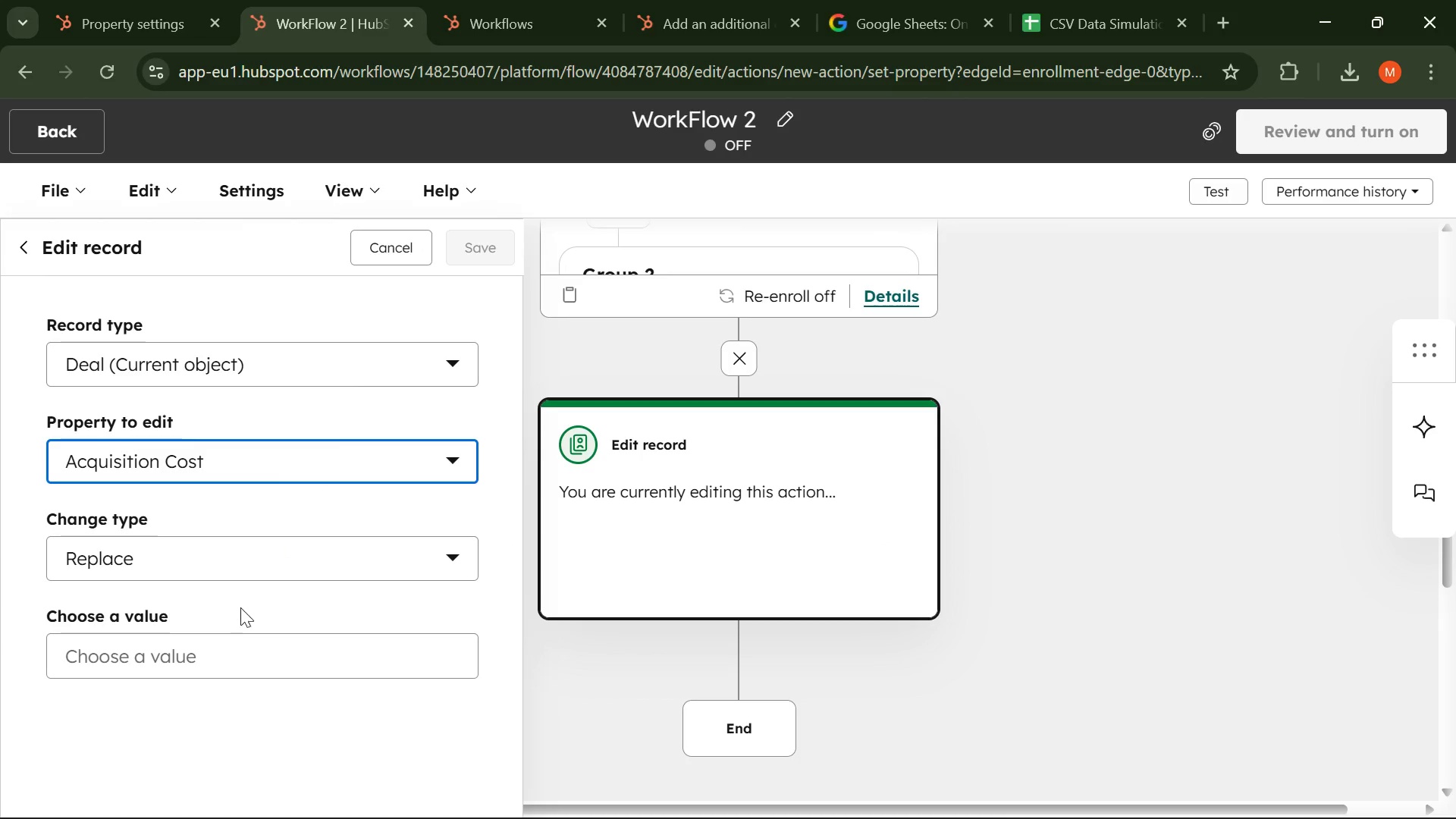 
left_click([195, 676])
 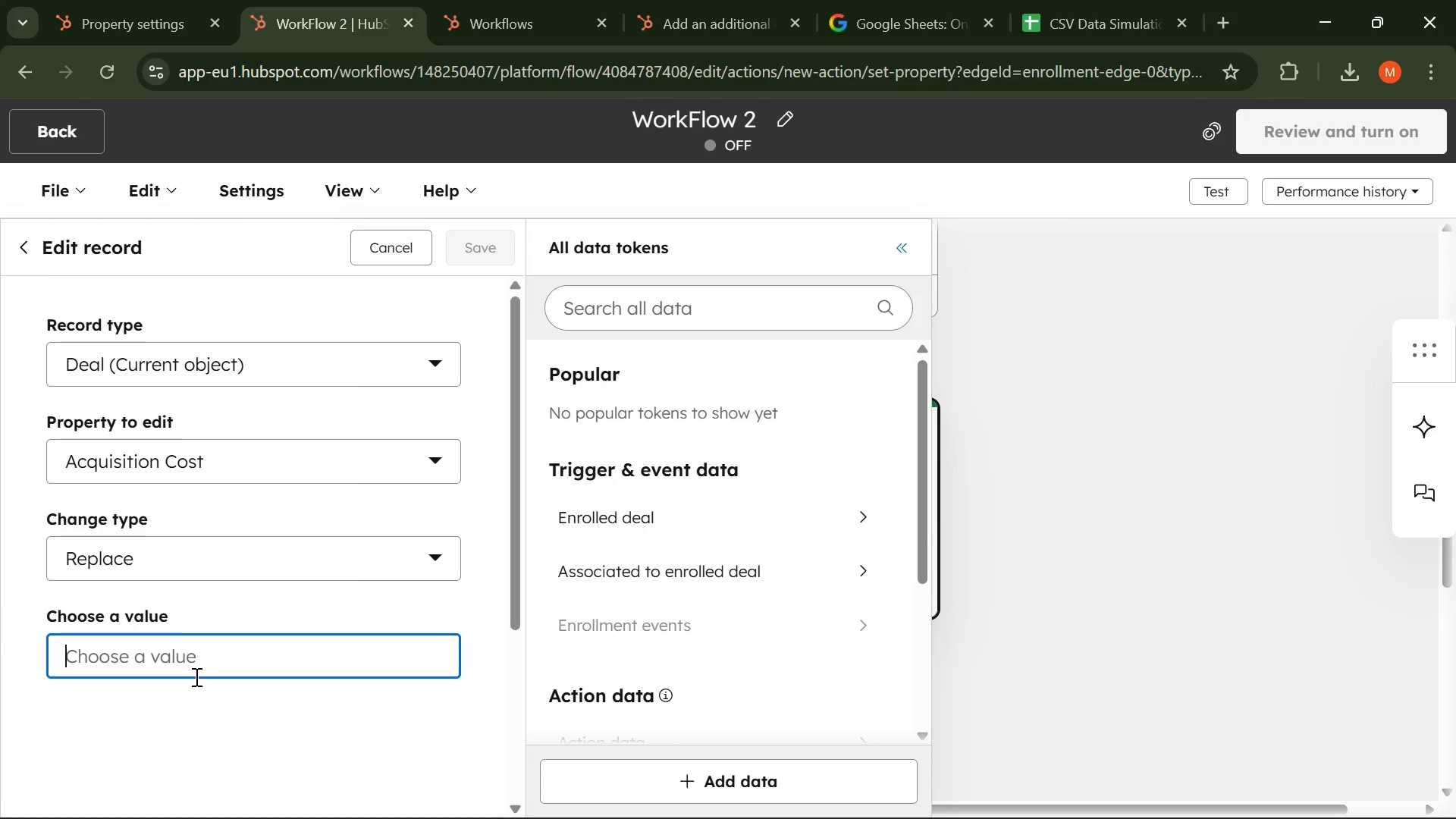 
type(2000)
 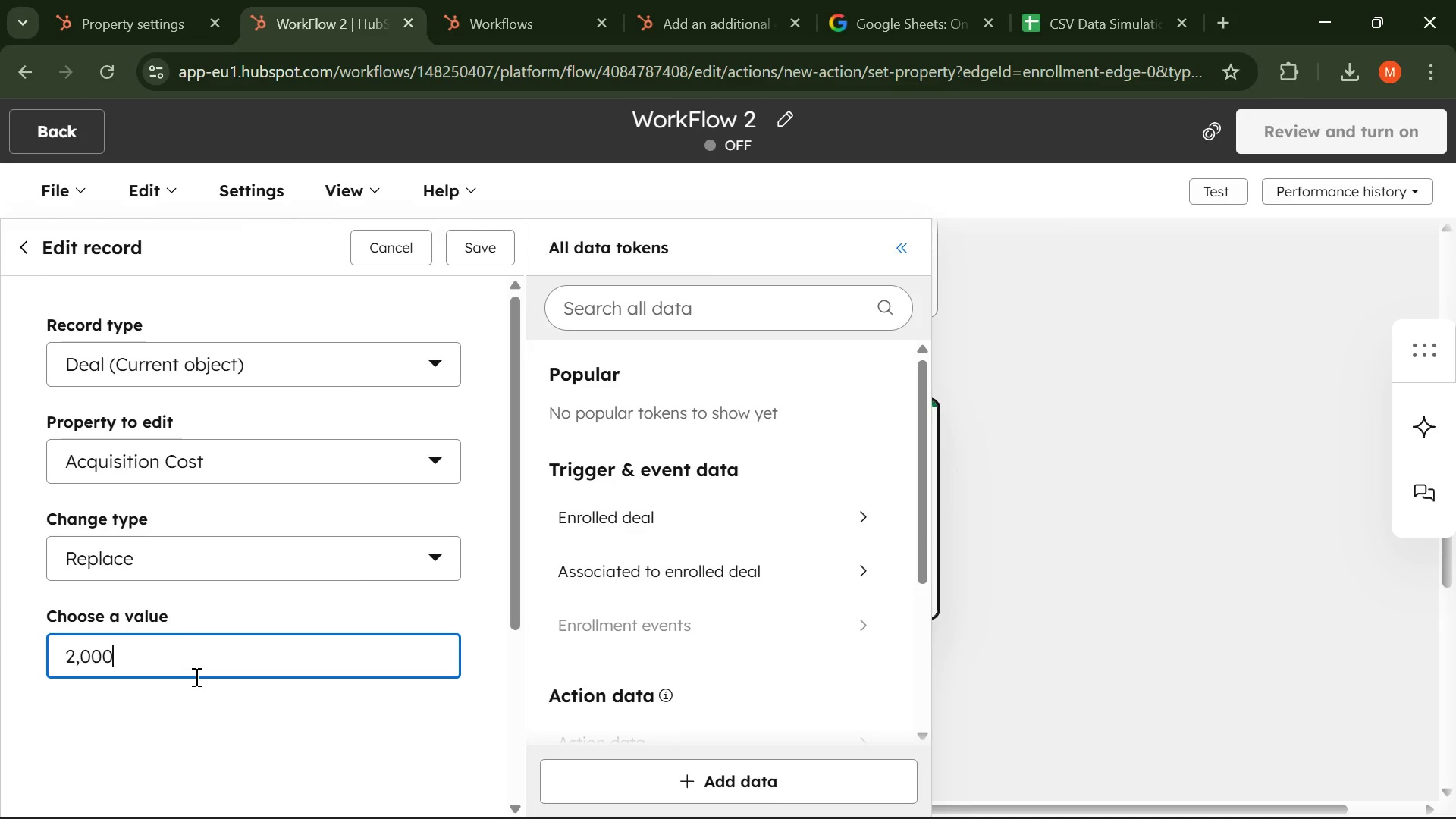 
key(Enter)
 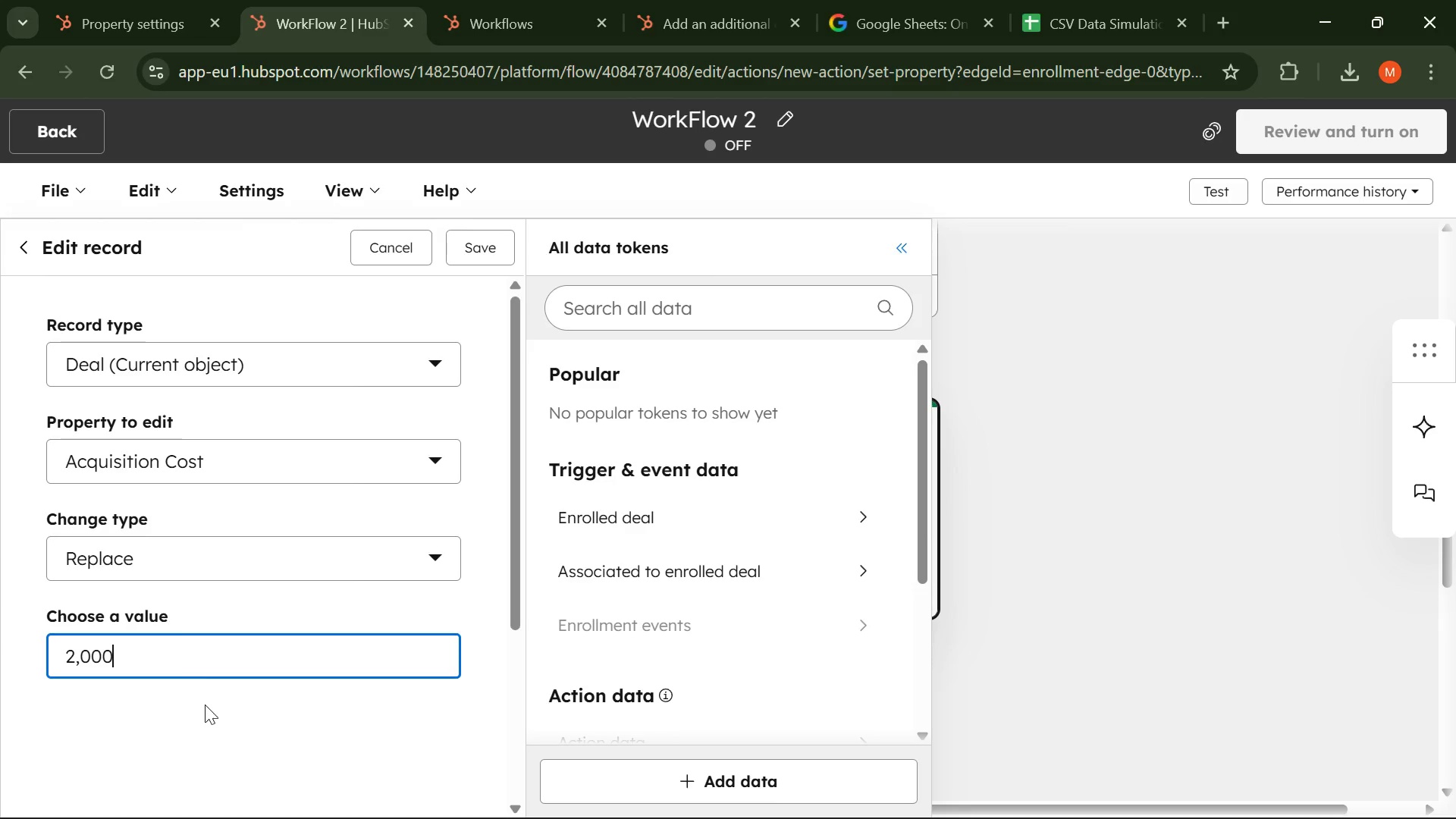 
left_click([205, 704])
 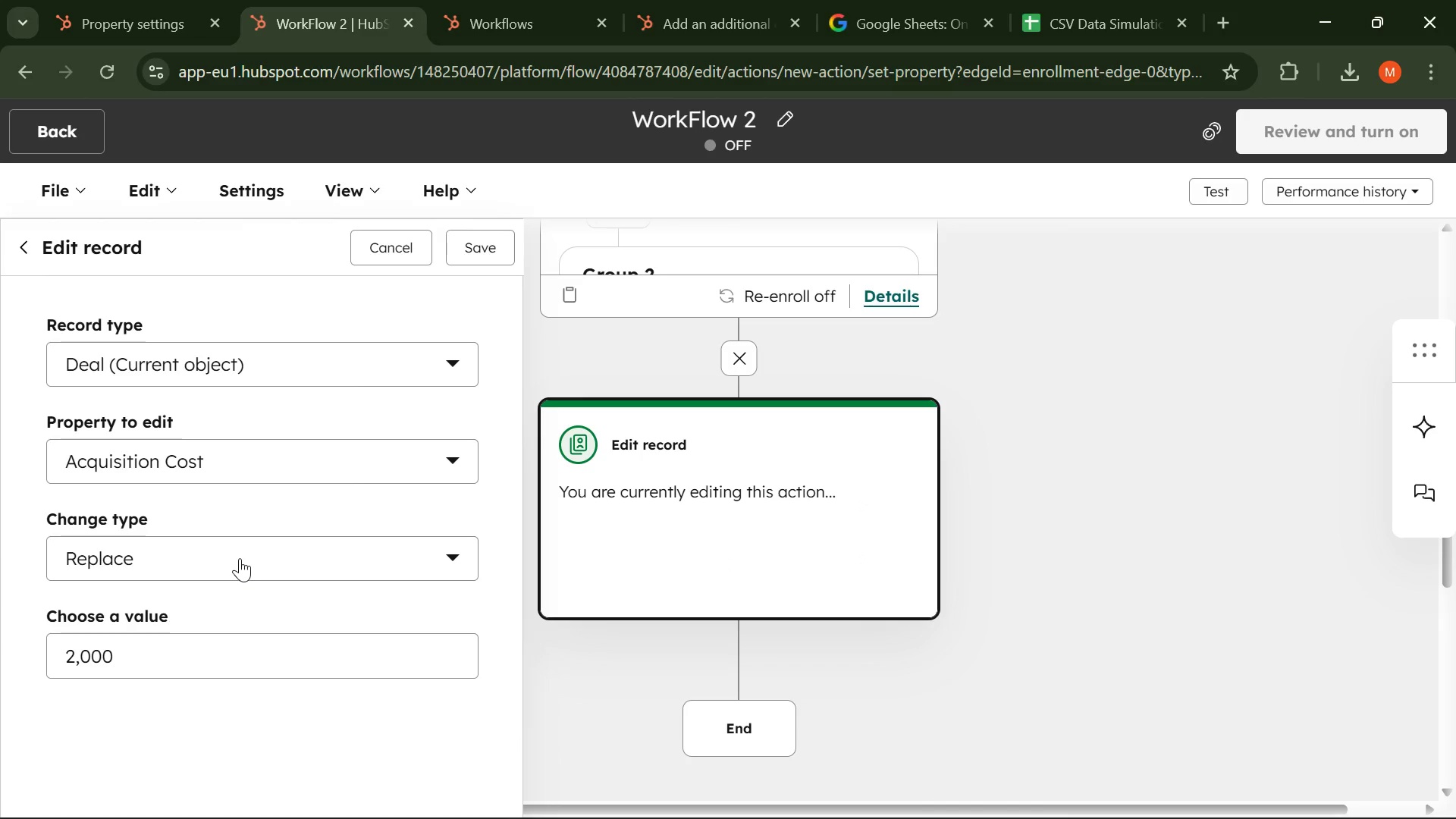 
left_click([240, 558])
 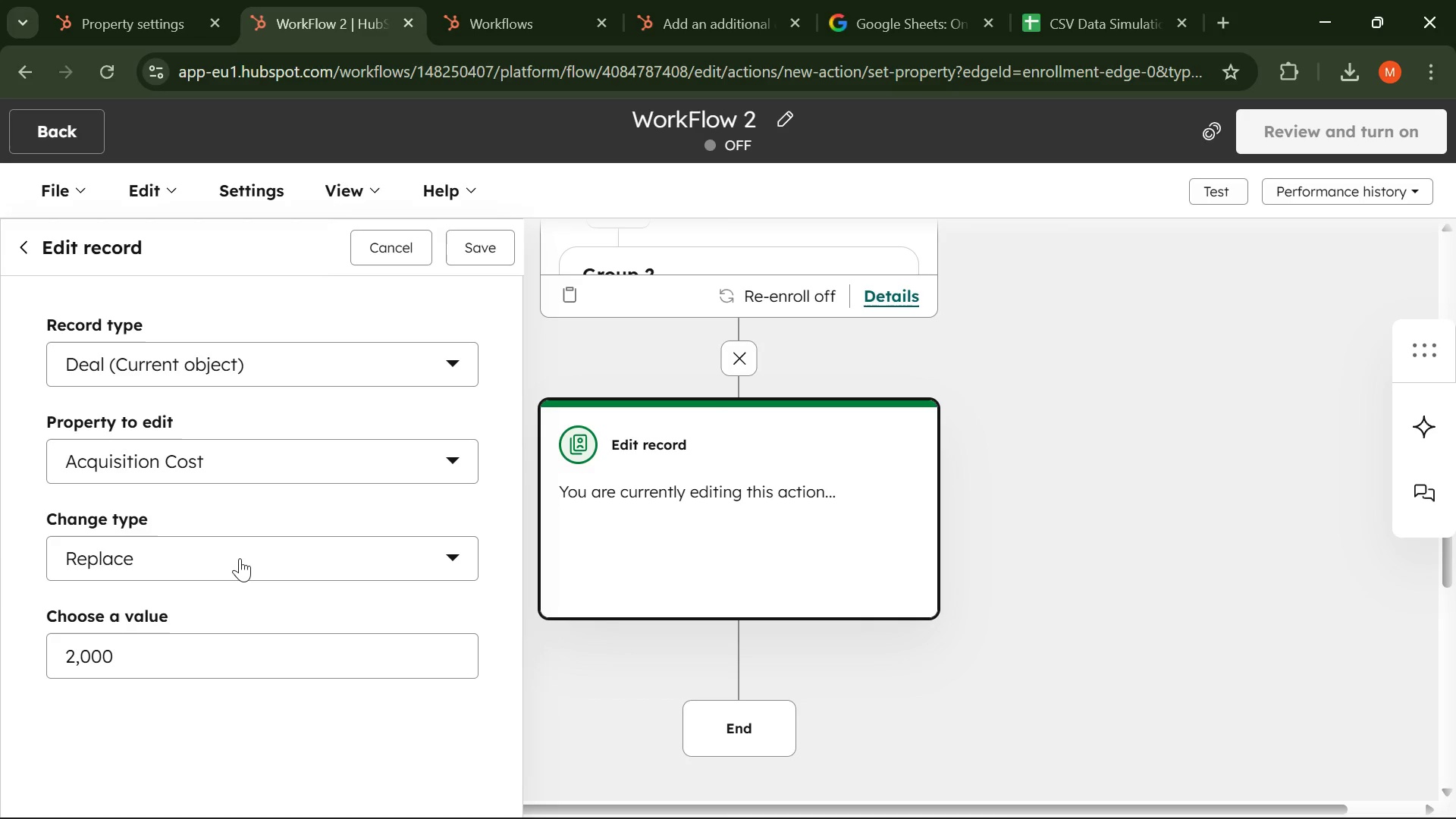 
double_click([240, 558])
 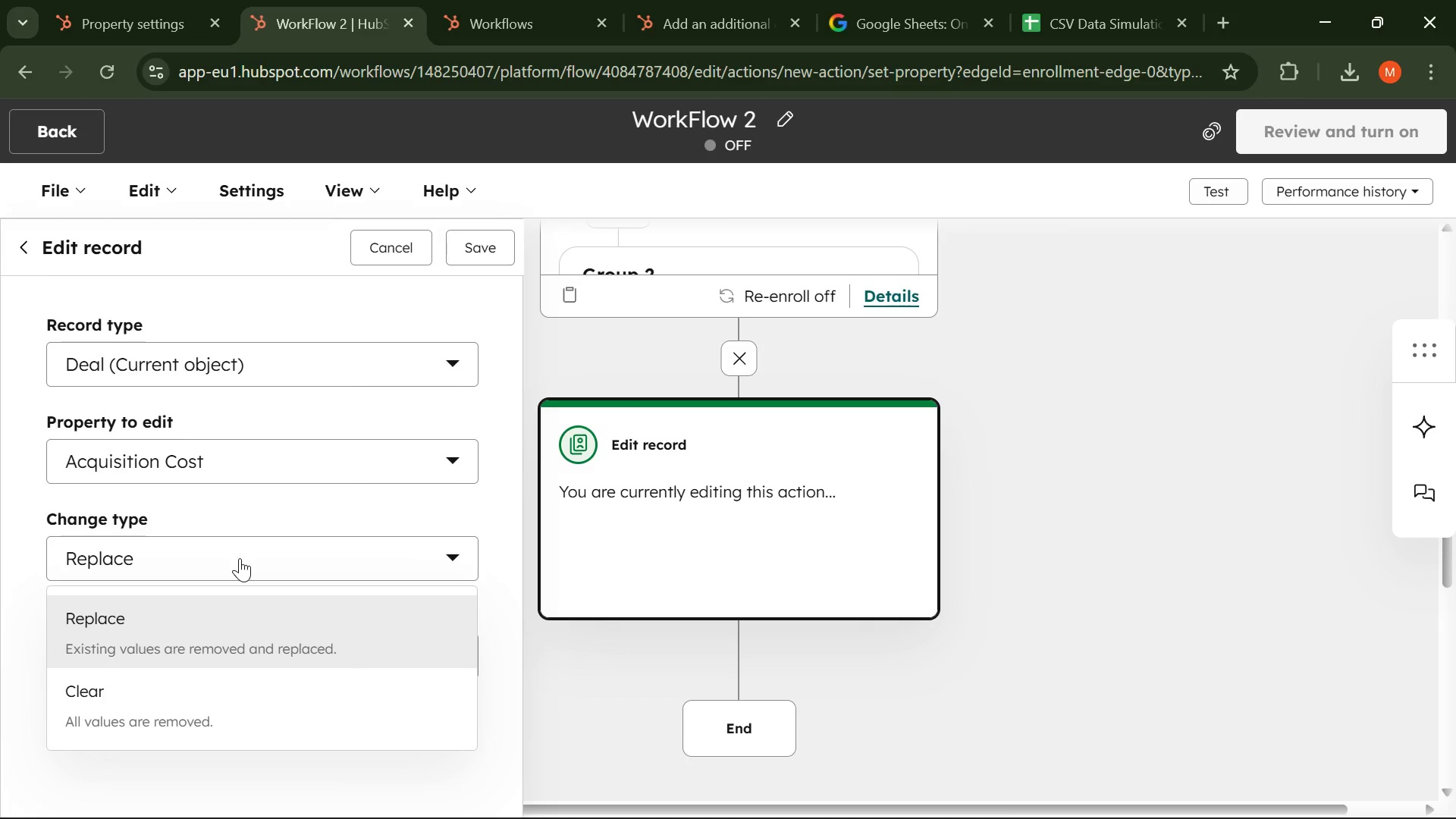 
left_click([240, 558])
 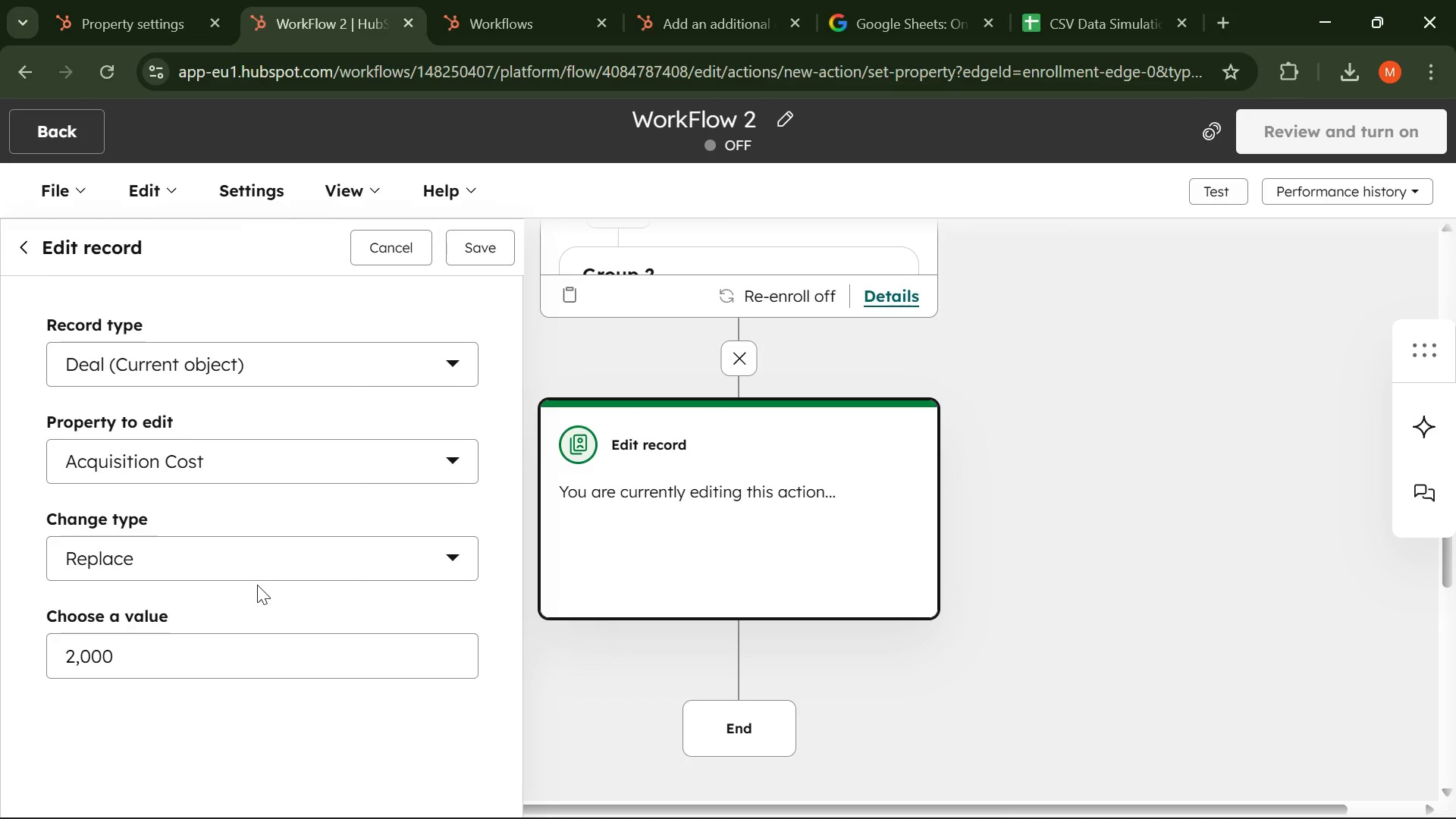 
wait(40.45)
 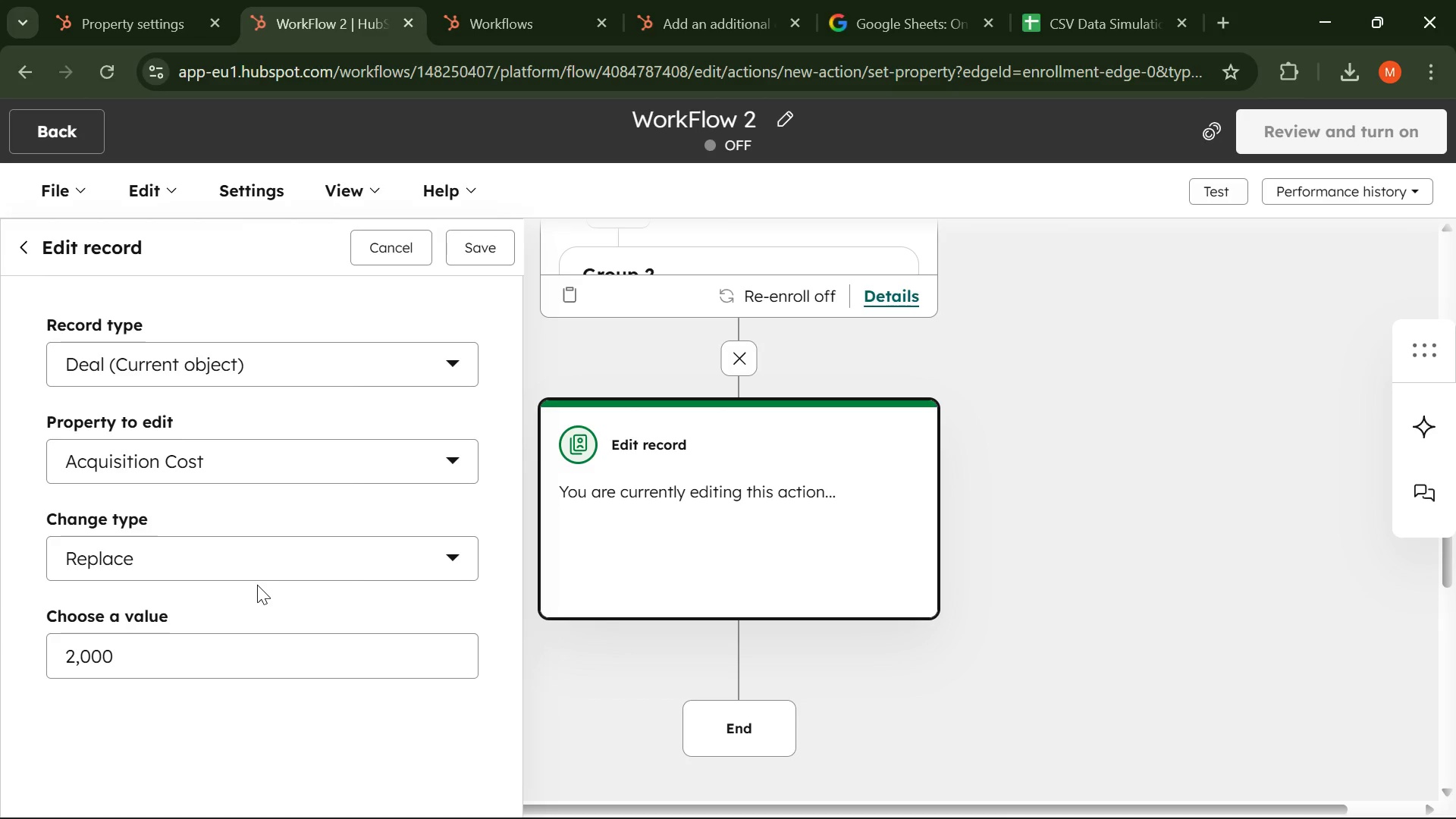 
left_click([486, 246])
 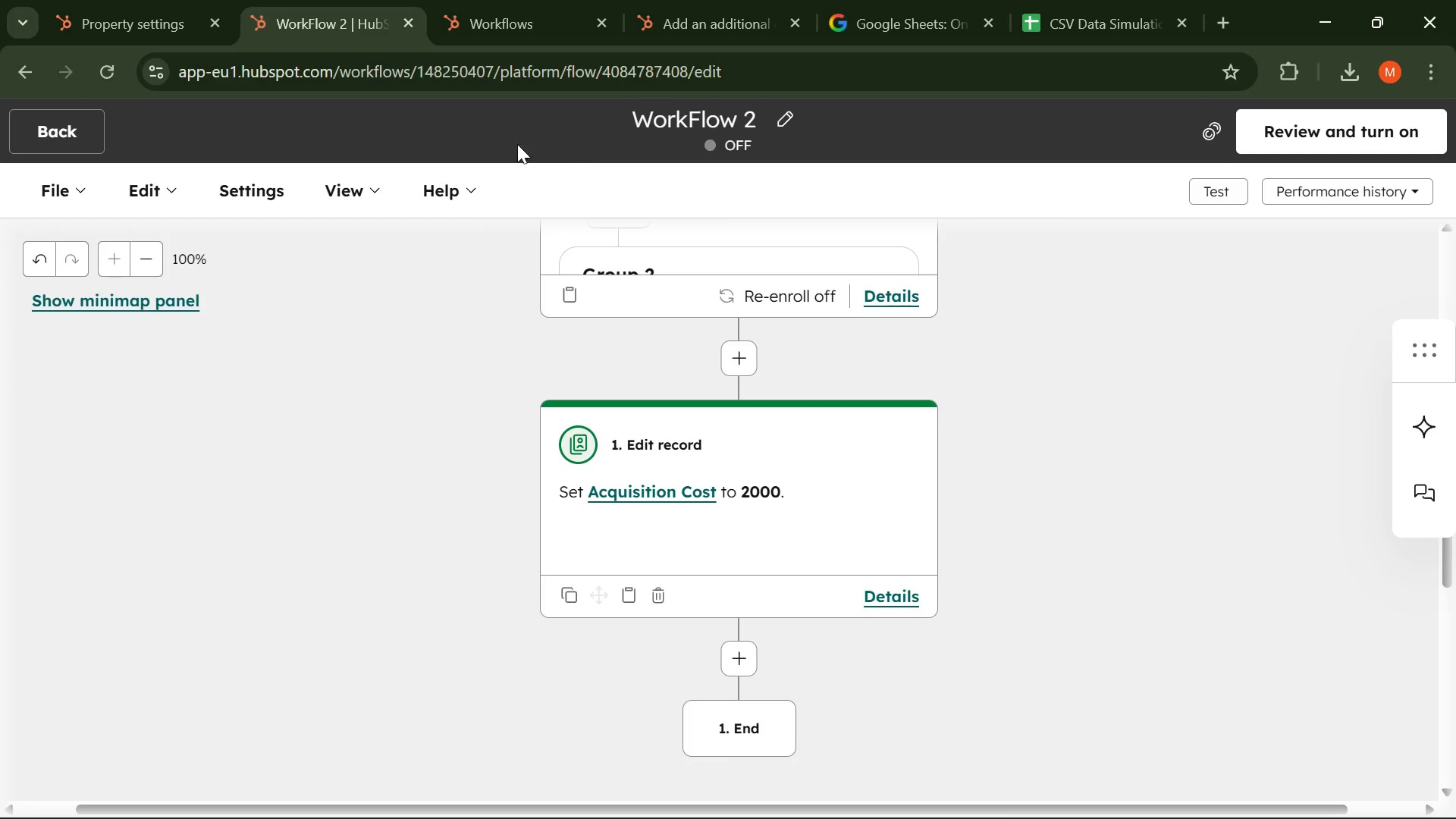 
wait(8.91)
 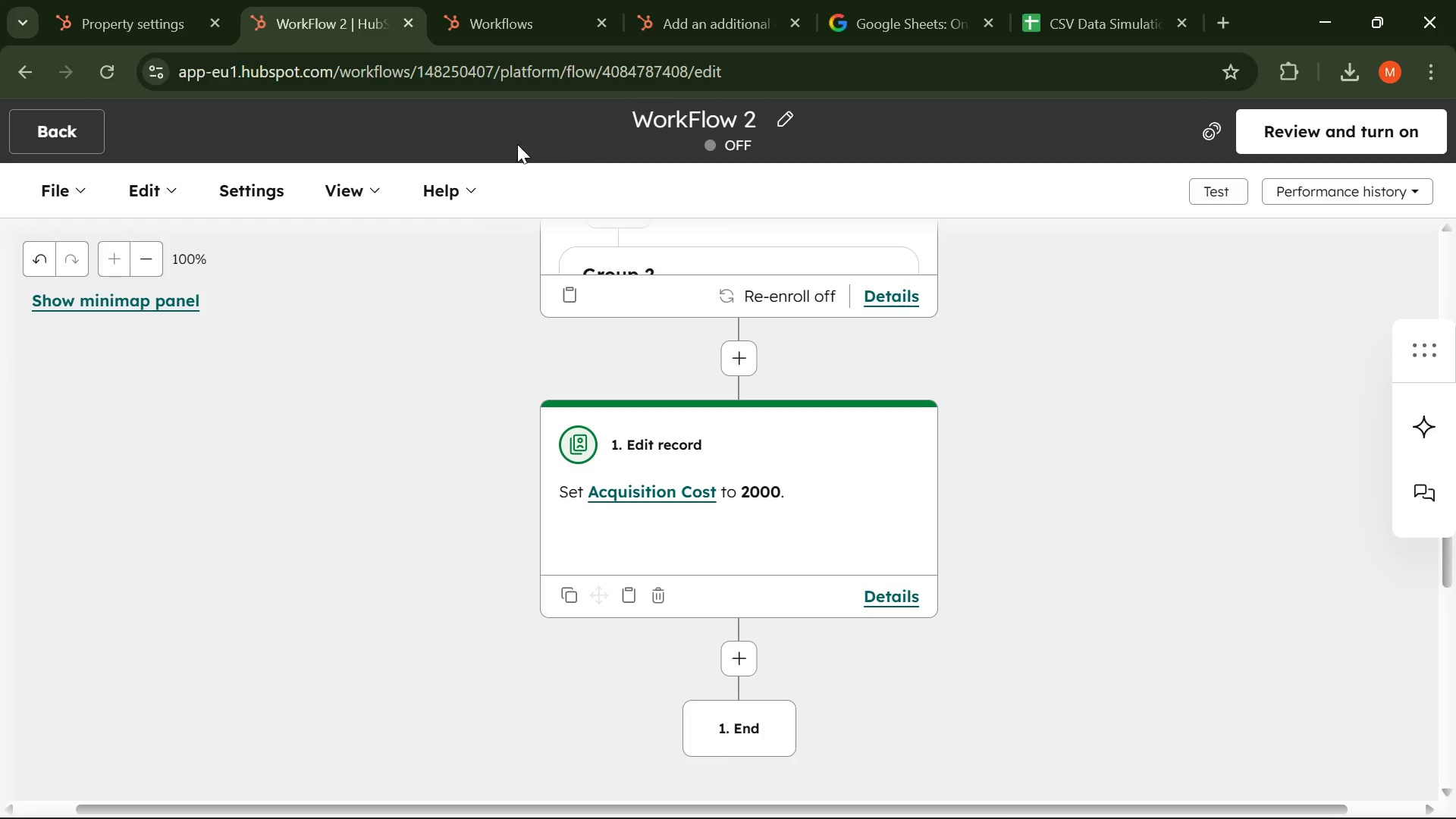 
scroll: coordinate [695, 577], scroll_direction: down, amount: 2.0
 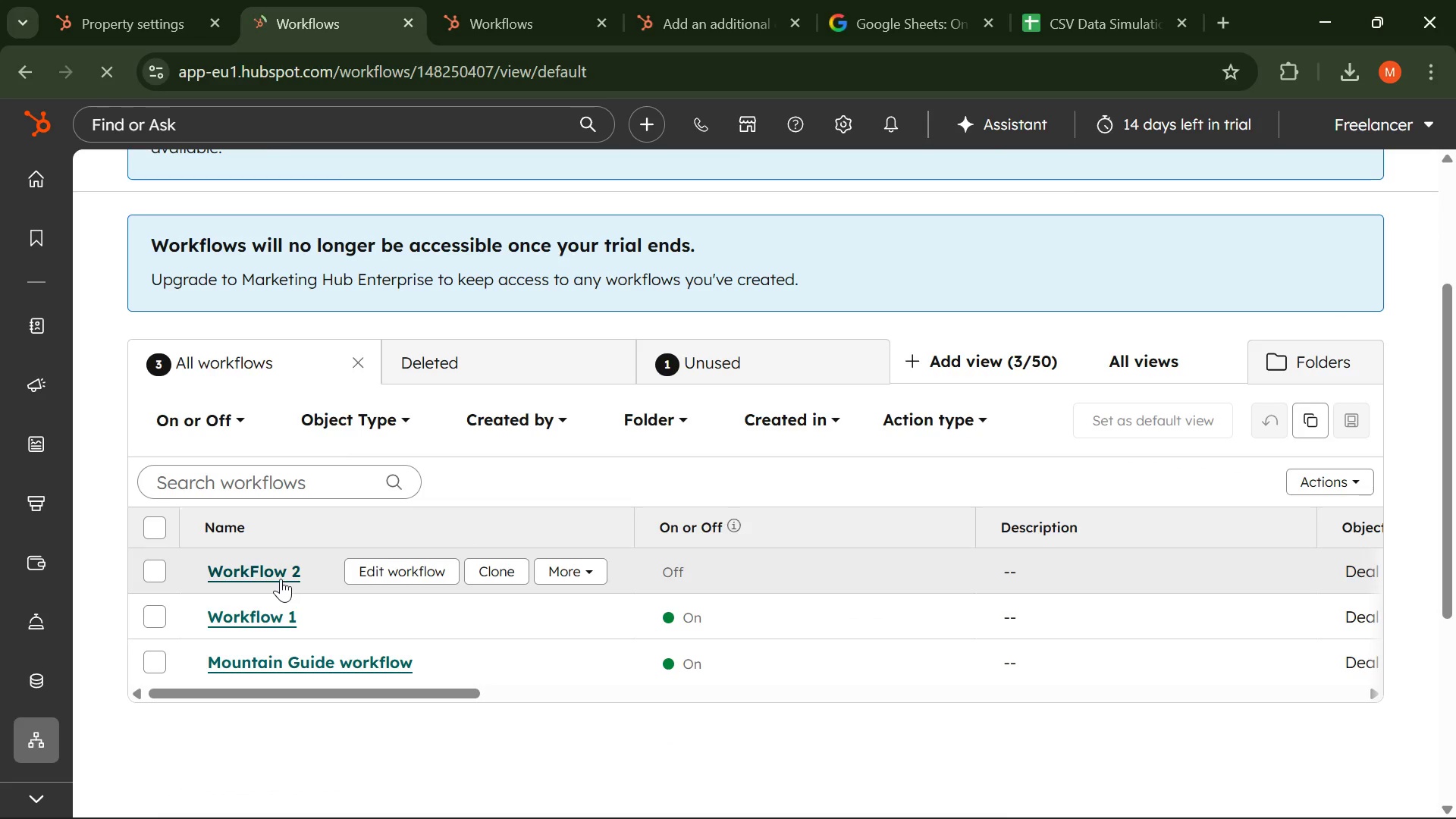 
left_click([279, 579])
 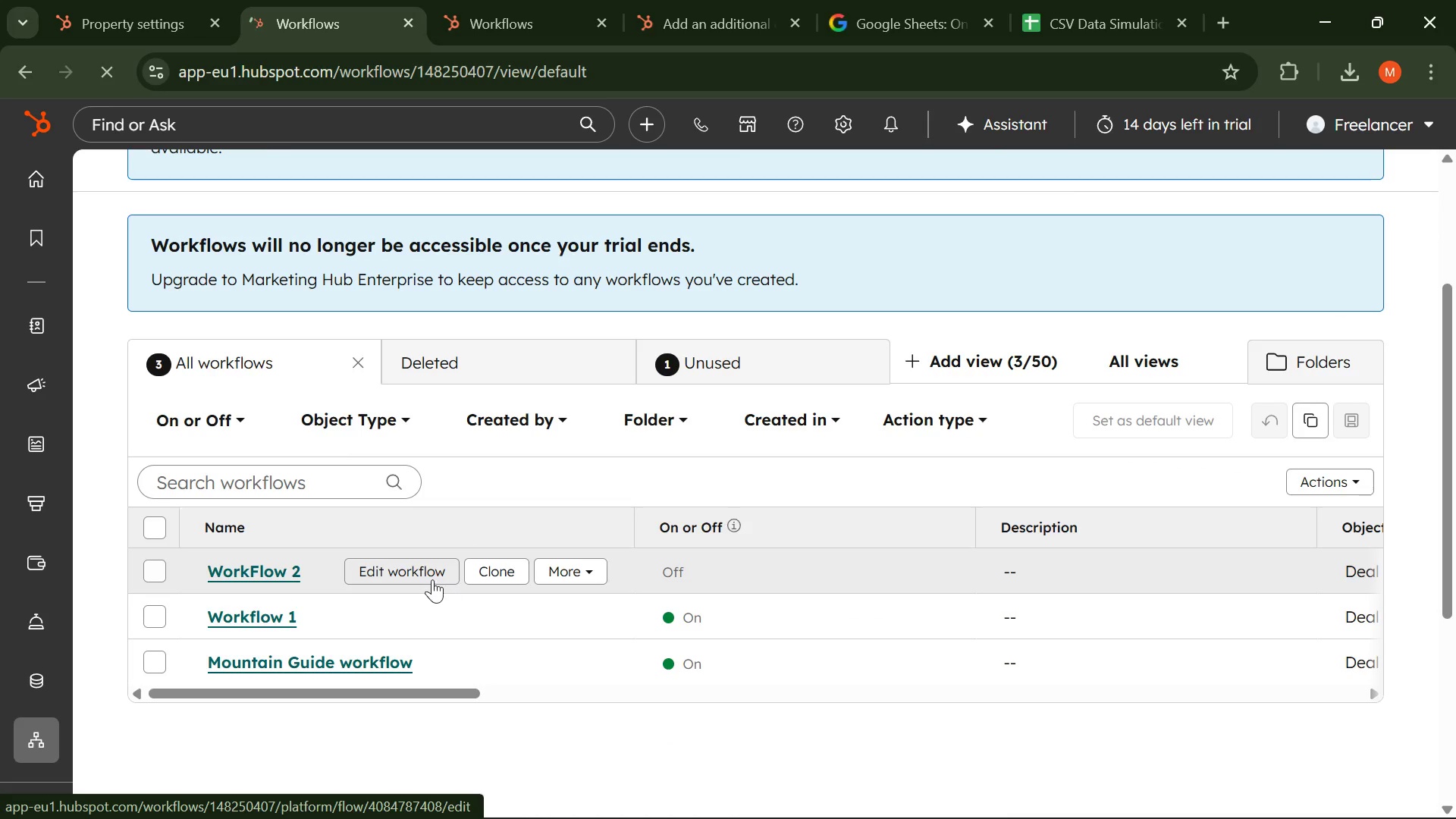 
left_click([413, 575])
 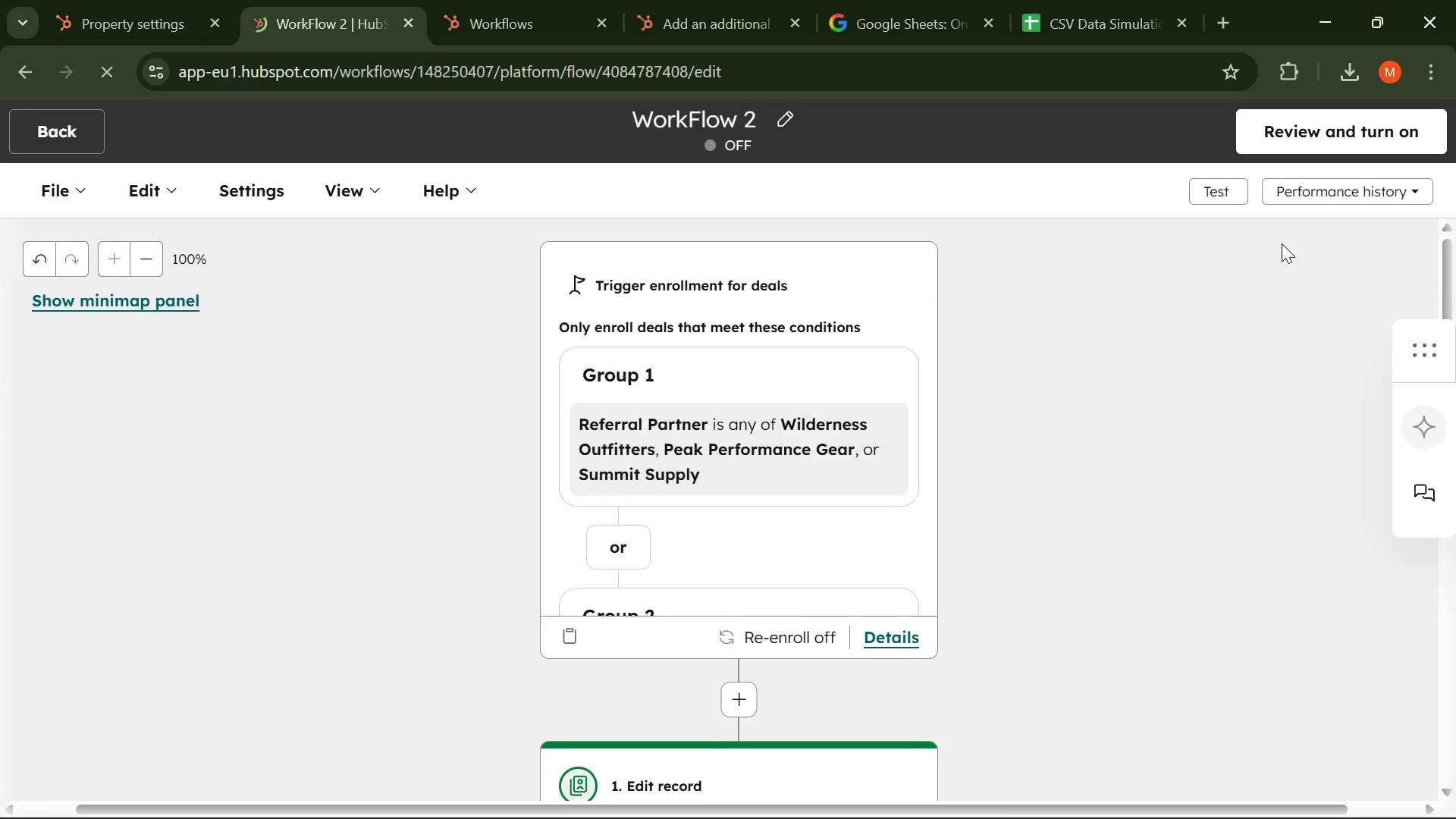 
scroll: coordinate [783, 435], scroll_direction: down, amount: 3.0
 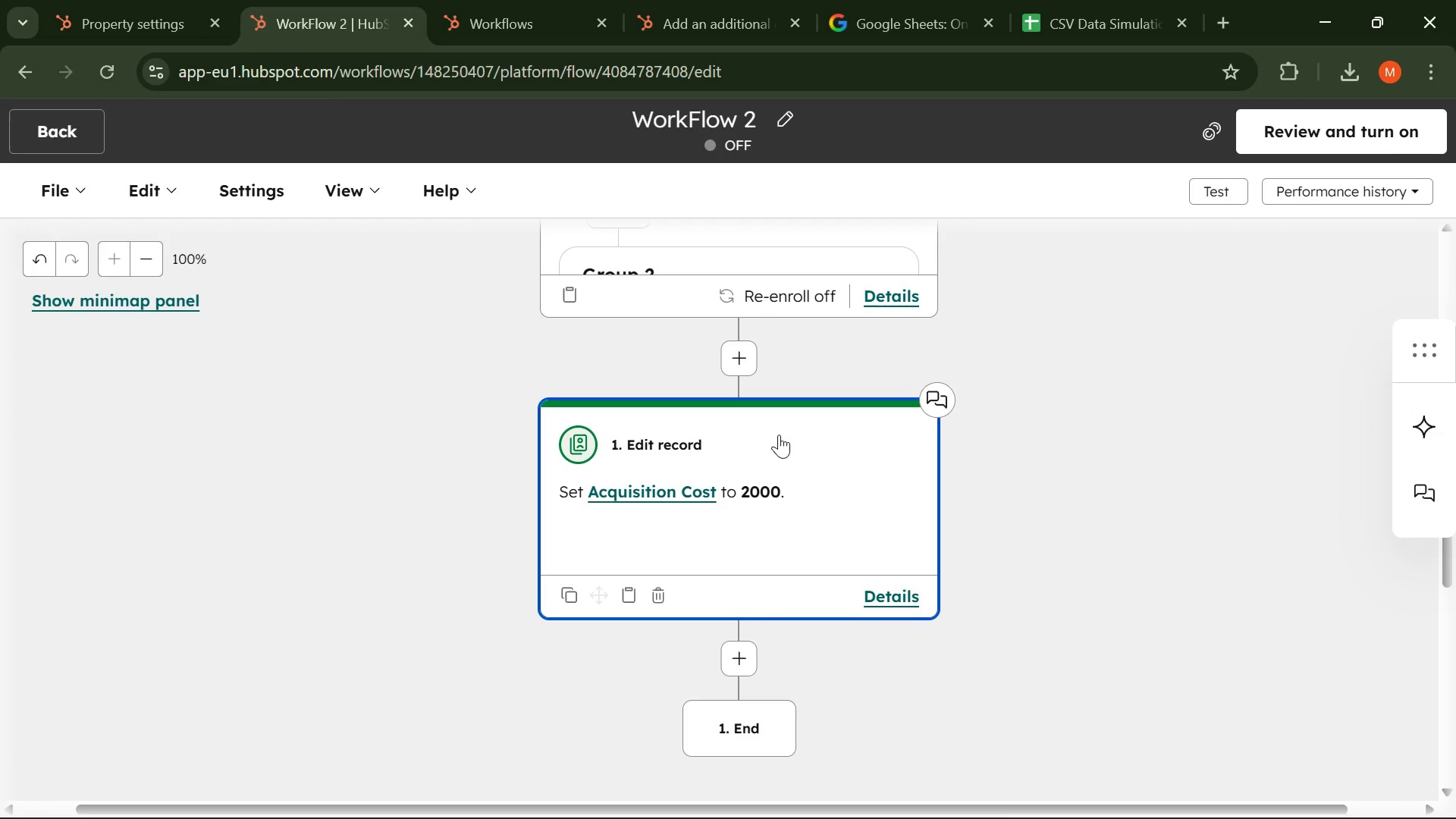 
scroll: coordinate [779, 435], scroll_direction: up, amount: 3.0
 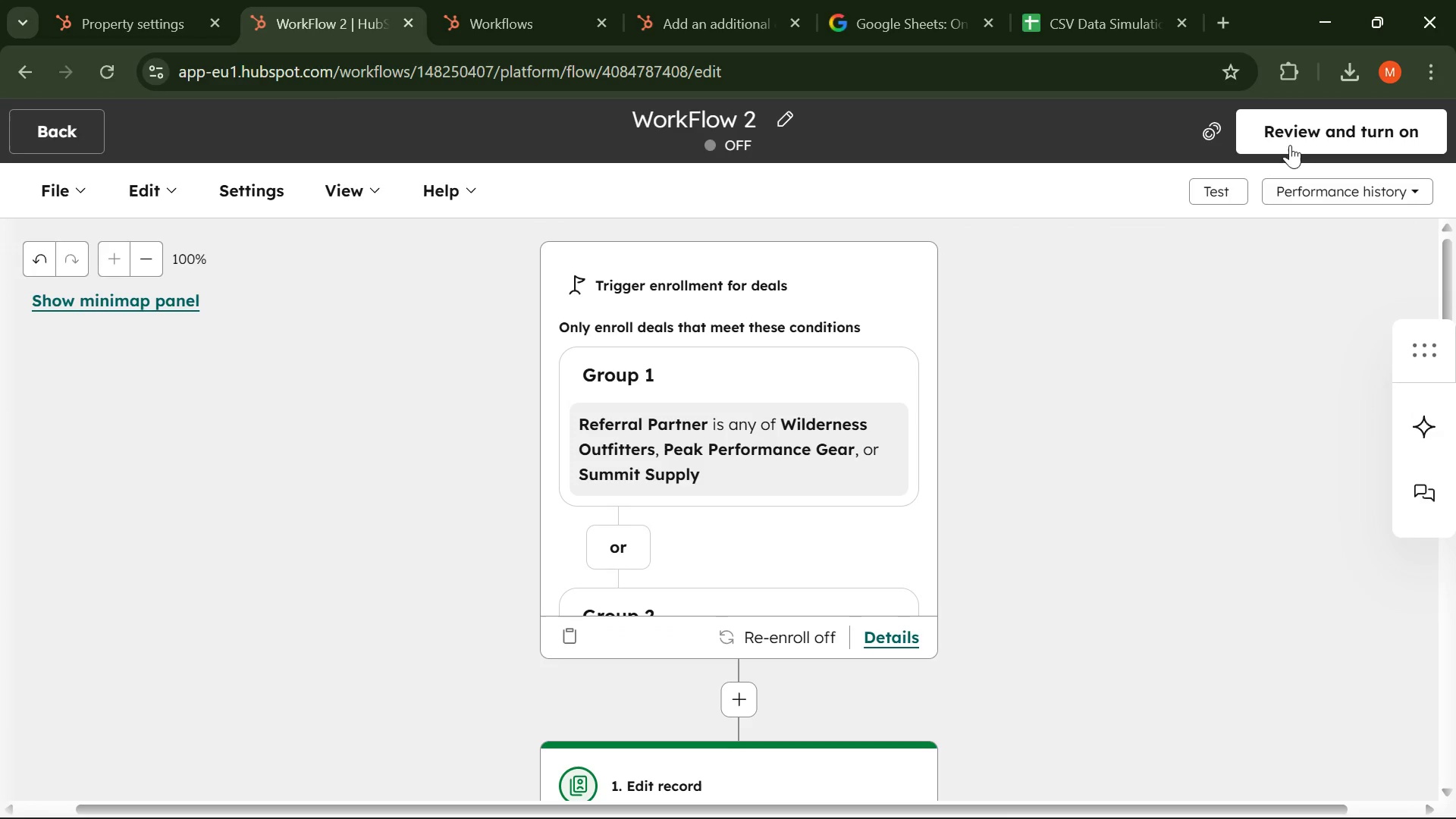 
left_click([1294, 138])
 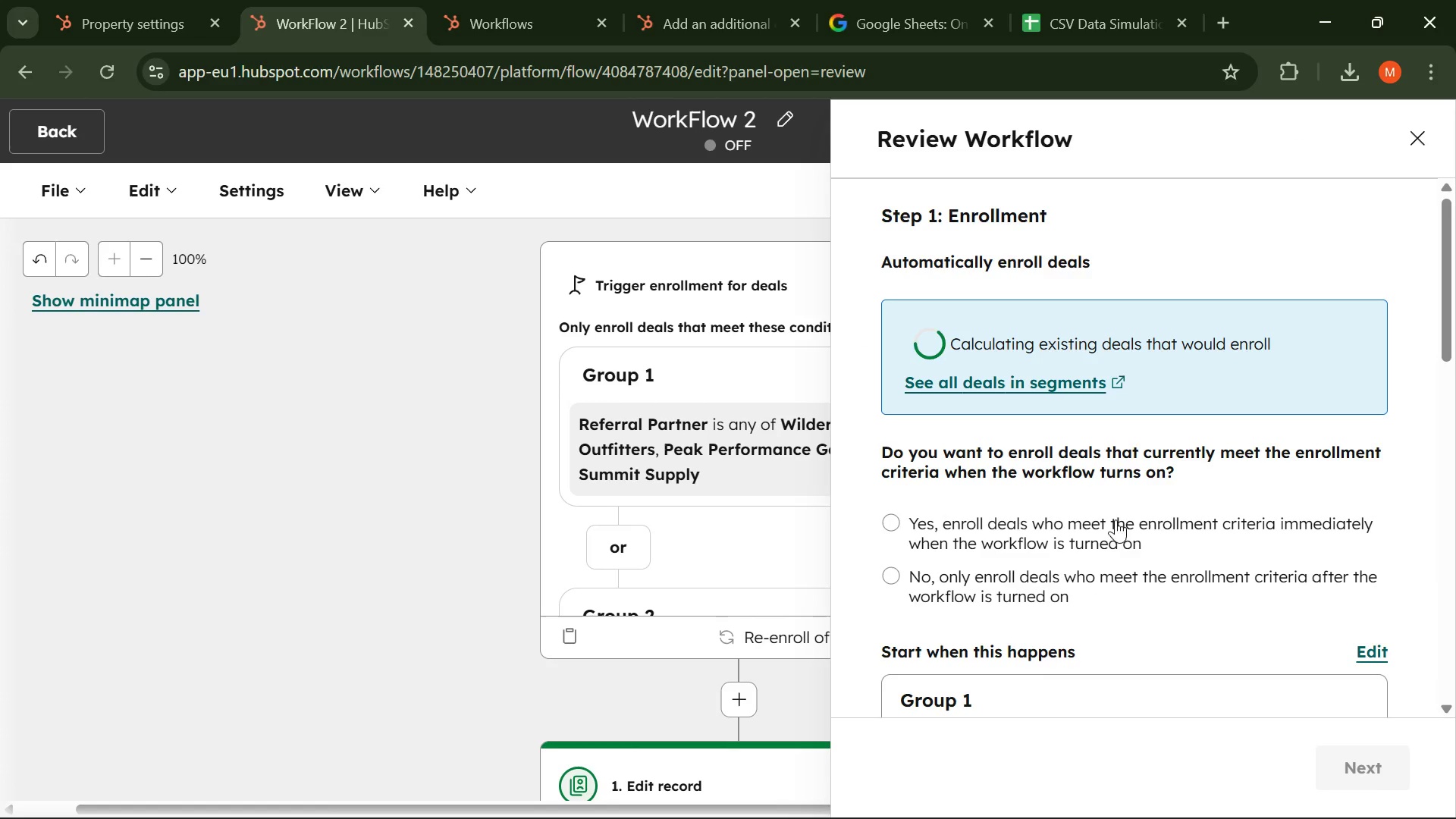 
scroll: coordinate [1078, 547], scroll_direction: down, amount: 2.0
 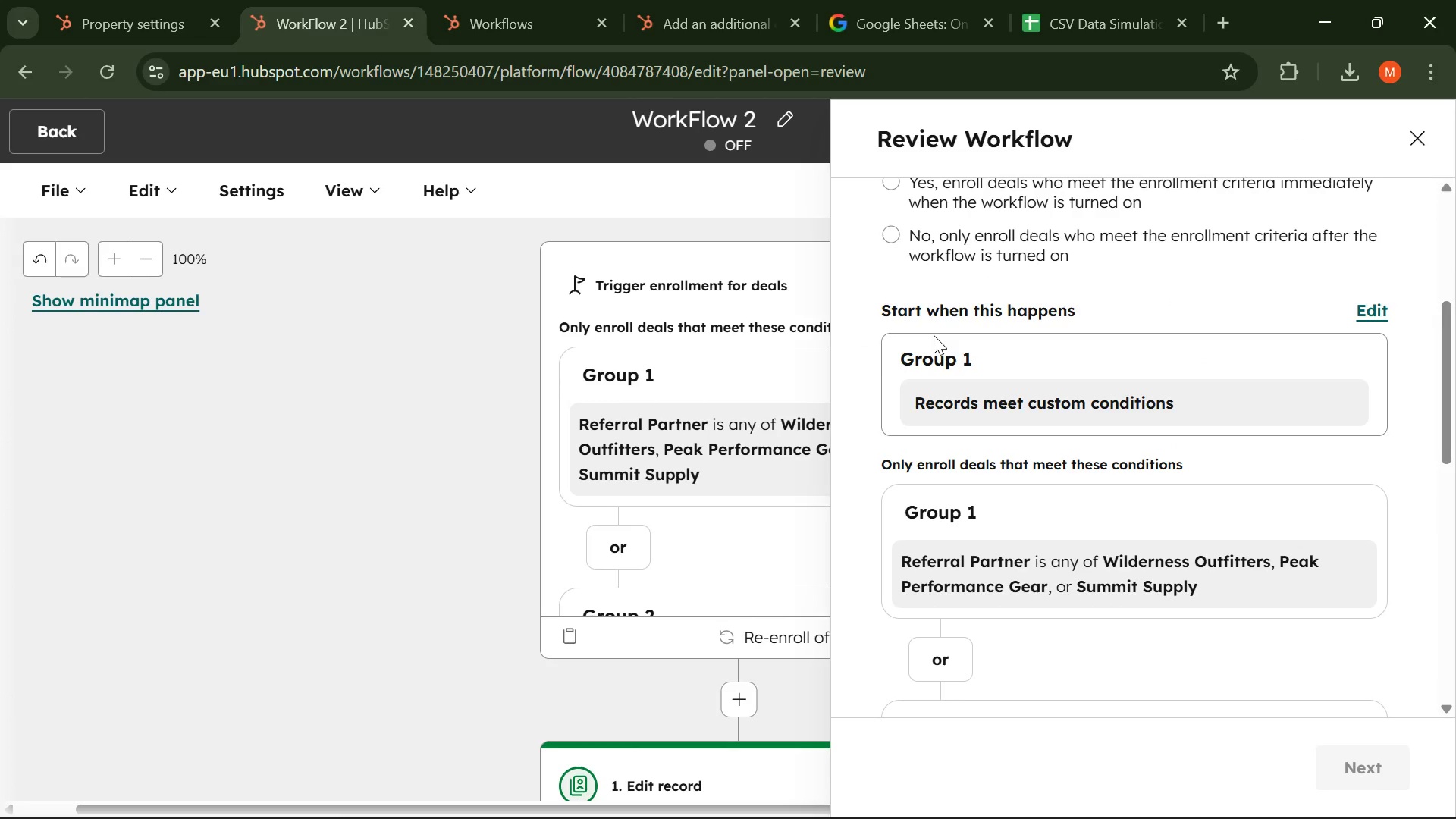 
scroll: coordinate [934, 335], scroll_direction: none, amount: 0.0
 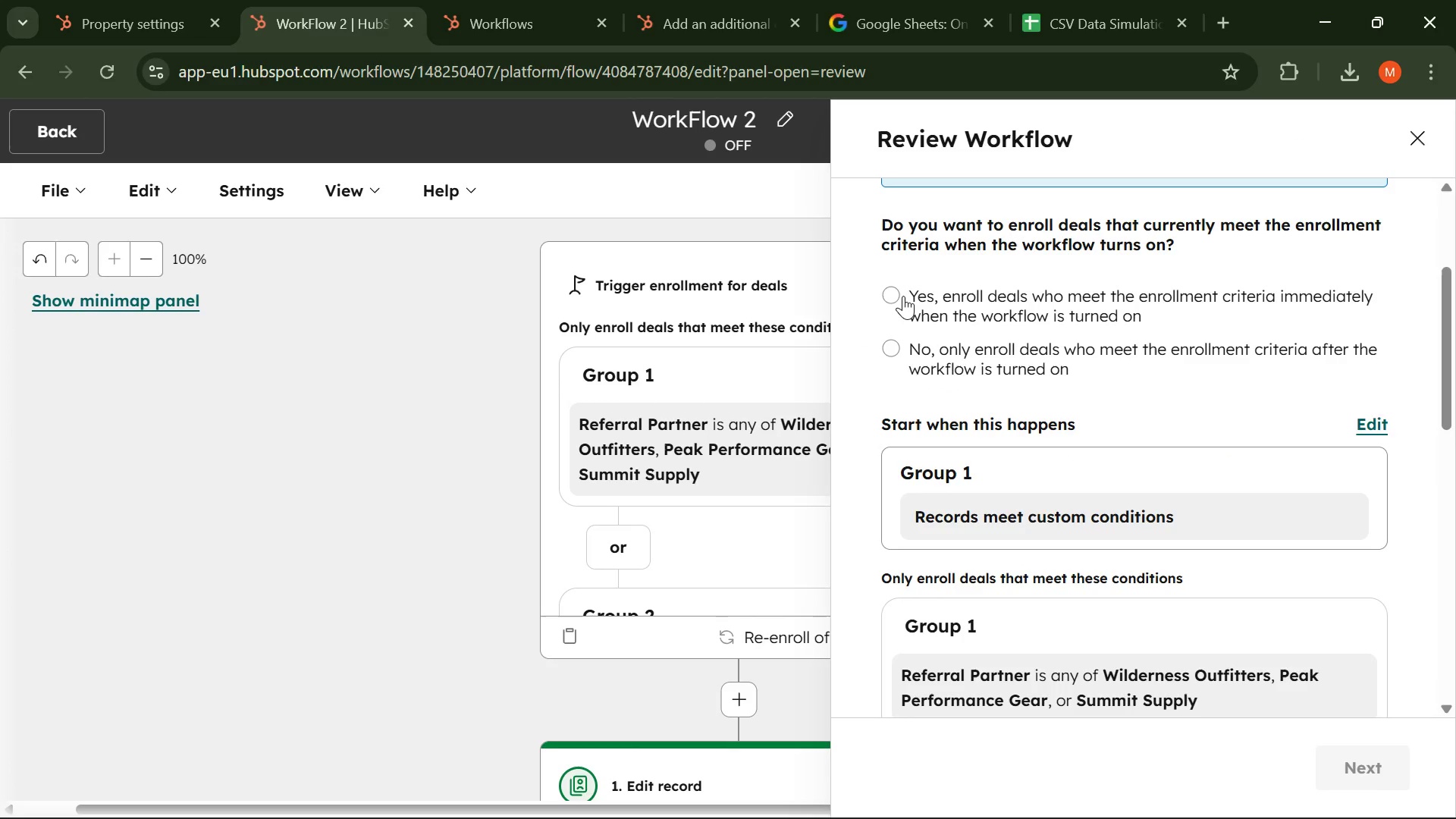 
left_click([899, 290])
 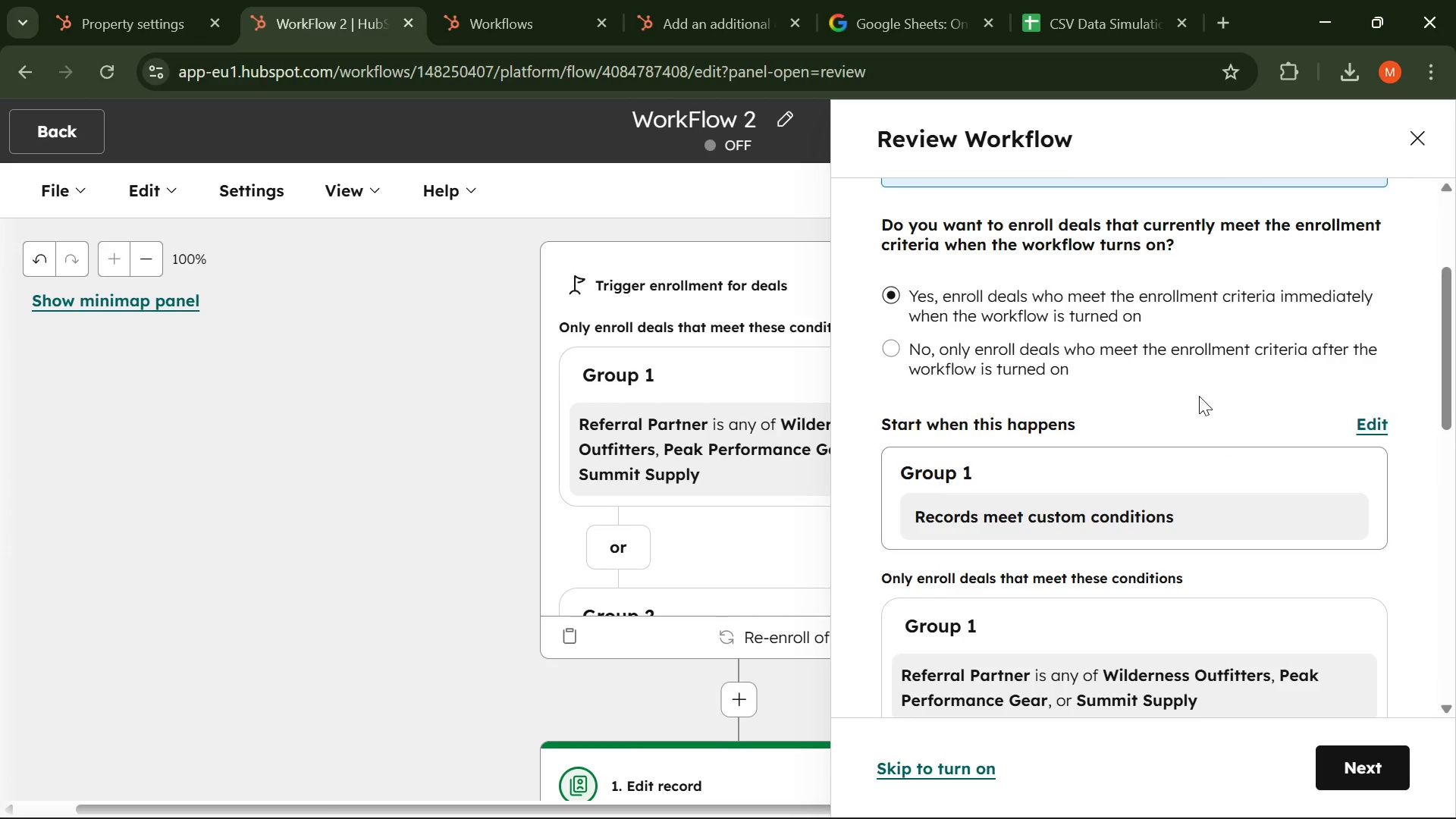 
scroll: coordinate [1198, 432], scroll_direction: down, amount: 2.0
 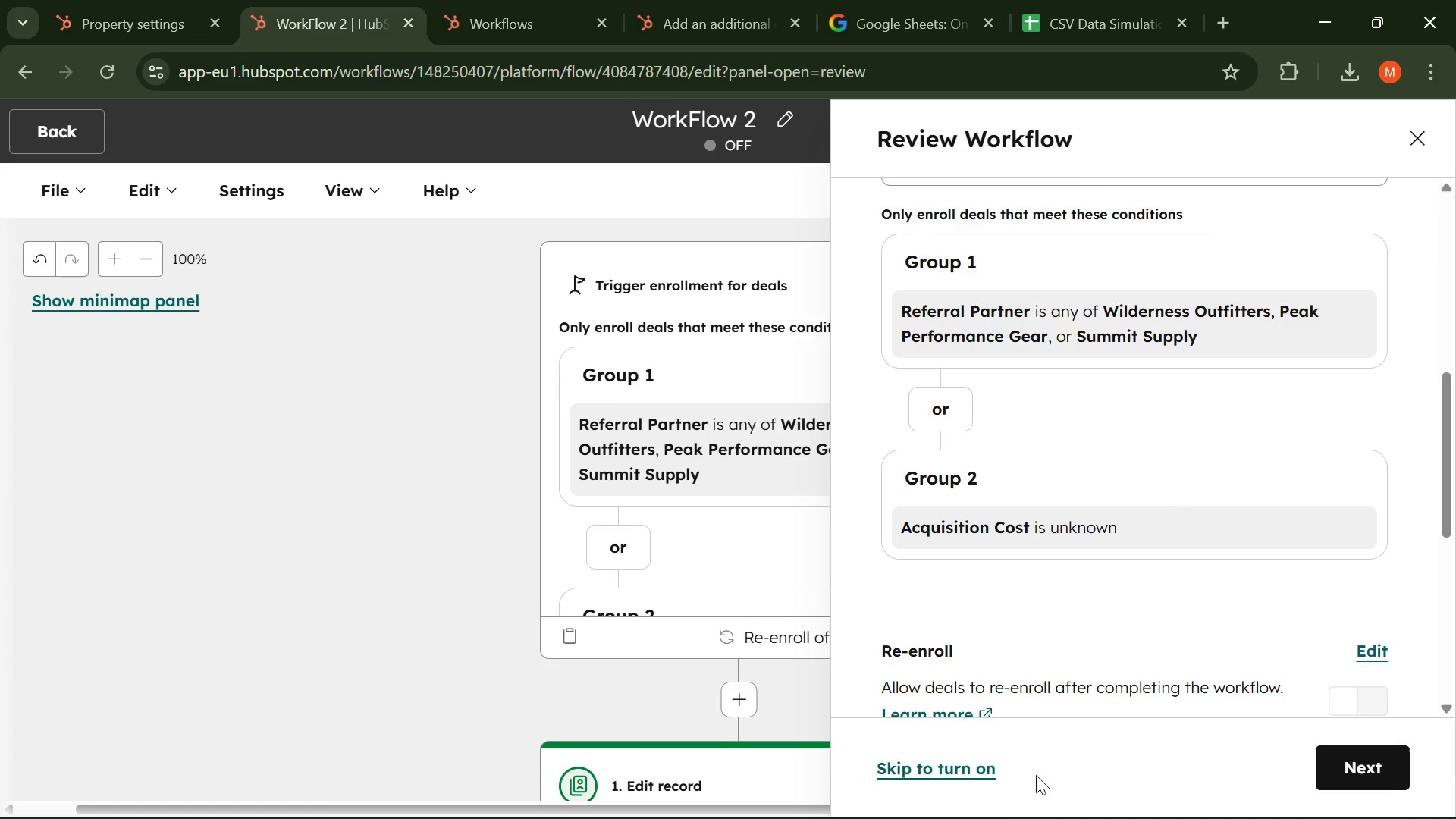 
left_click([909, 770])
 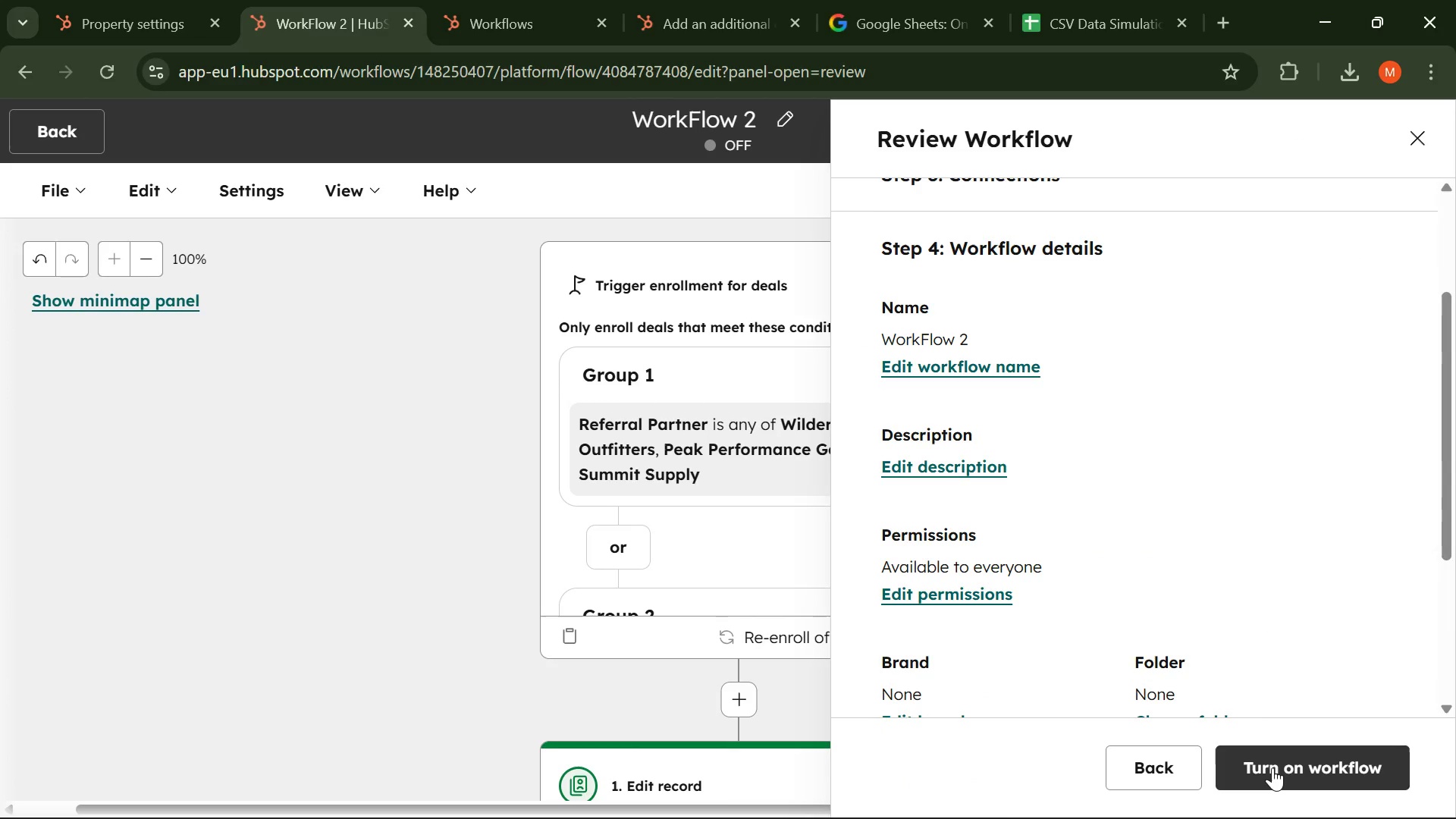 
left_click([1272, 767])
 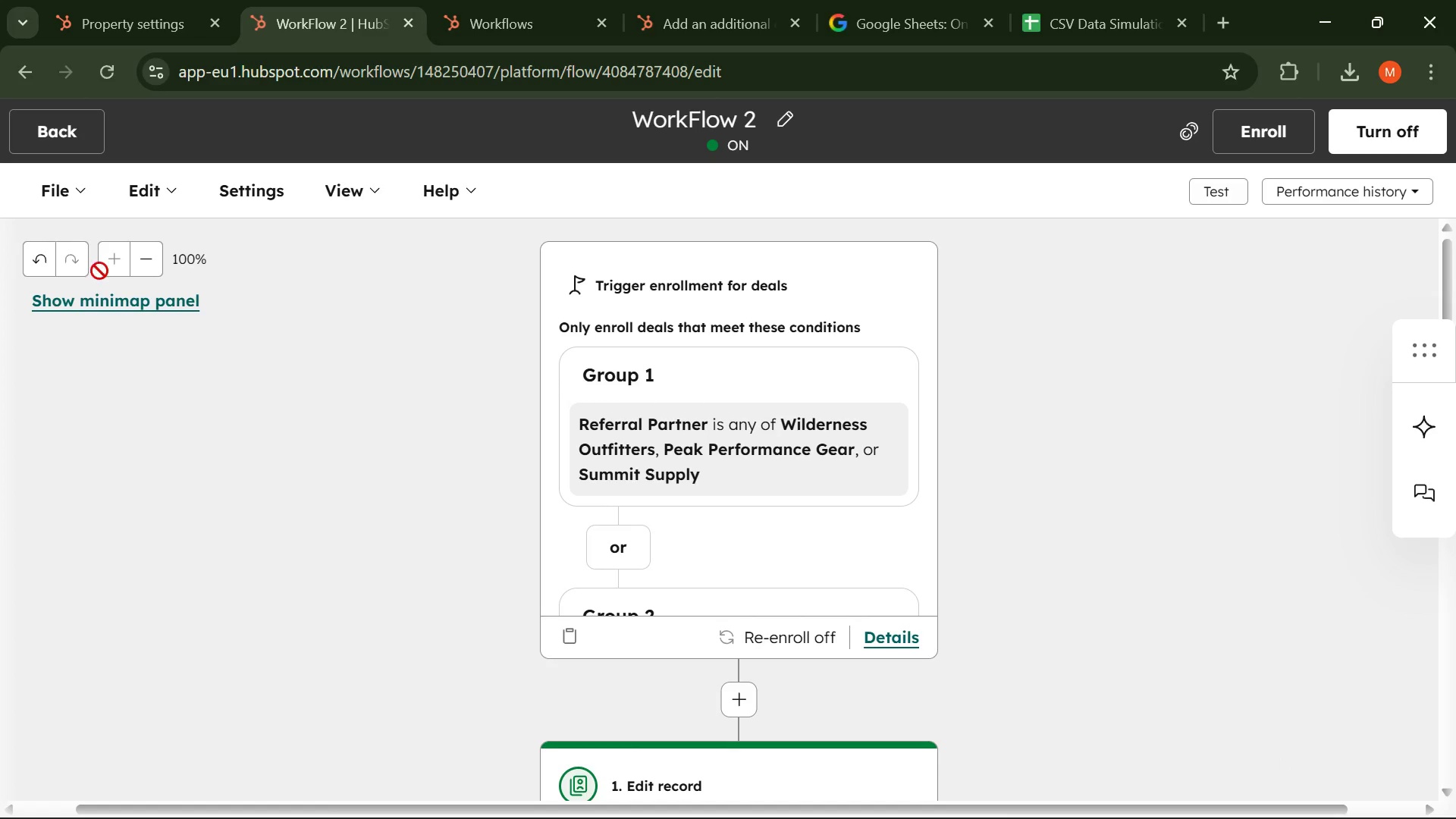 
wait(5.34)
 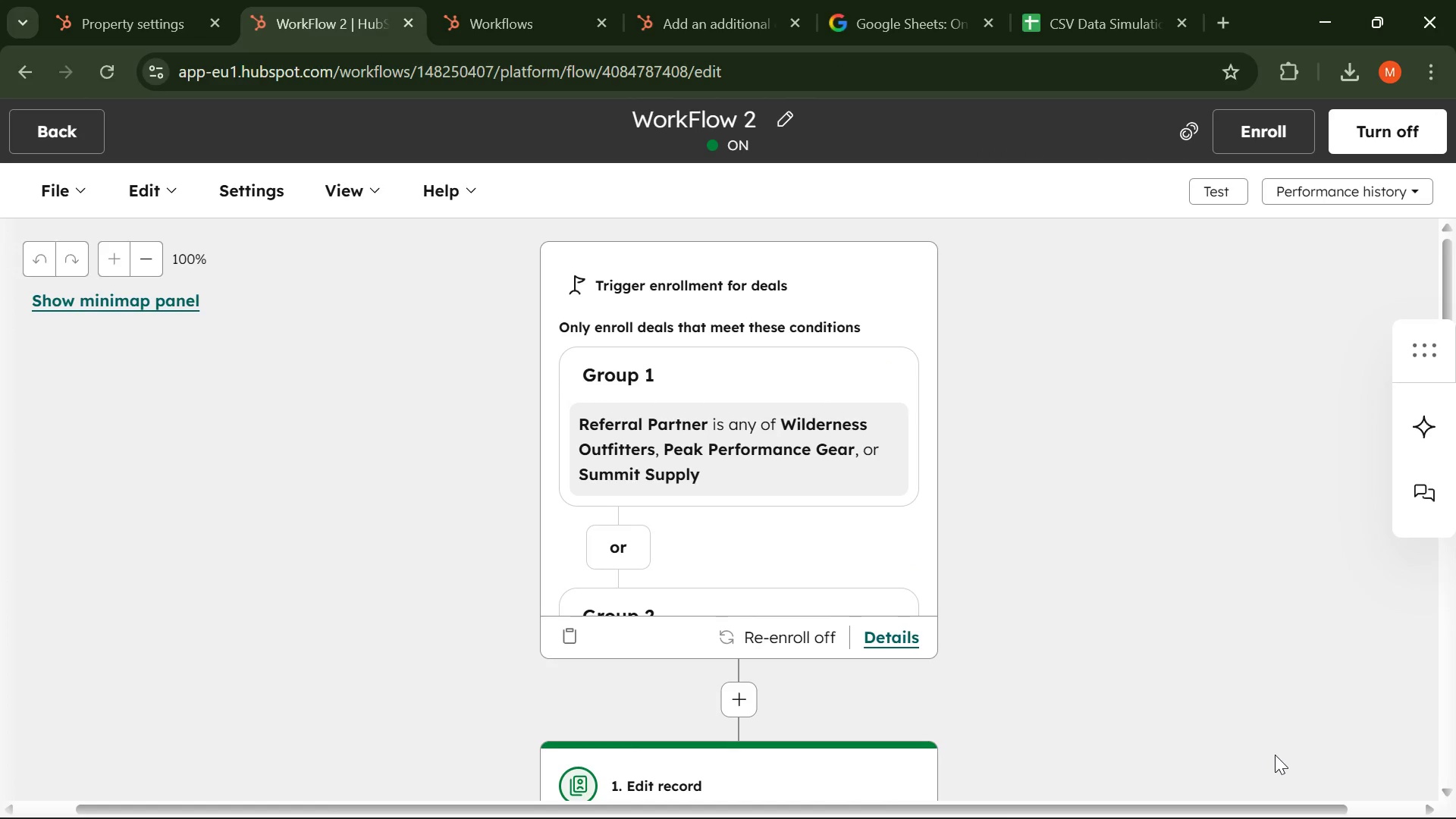 
left_click([62, 125])
 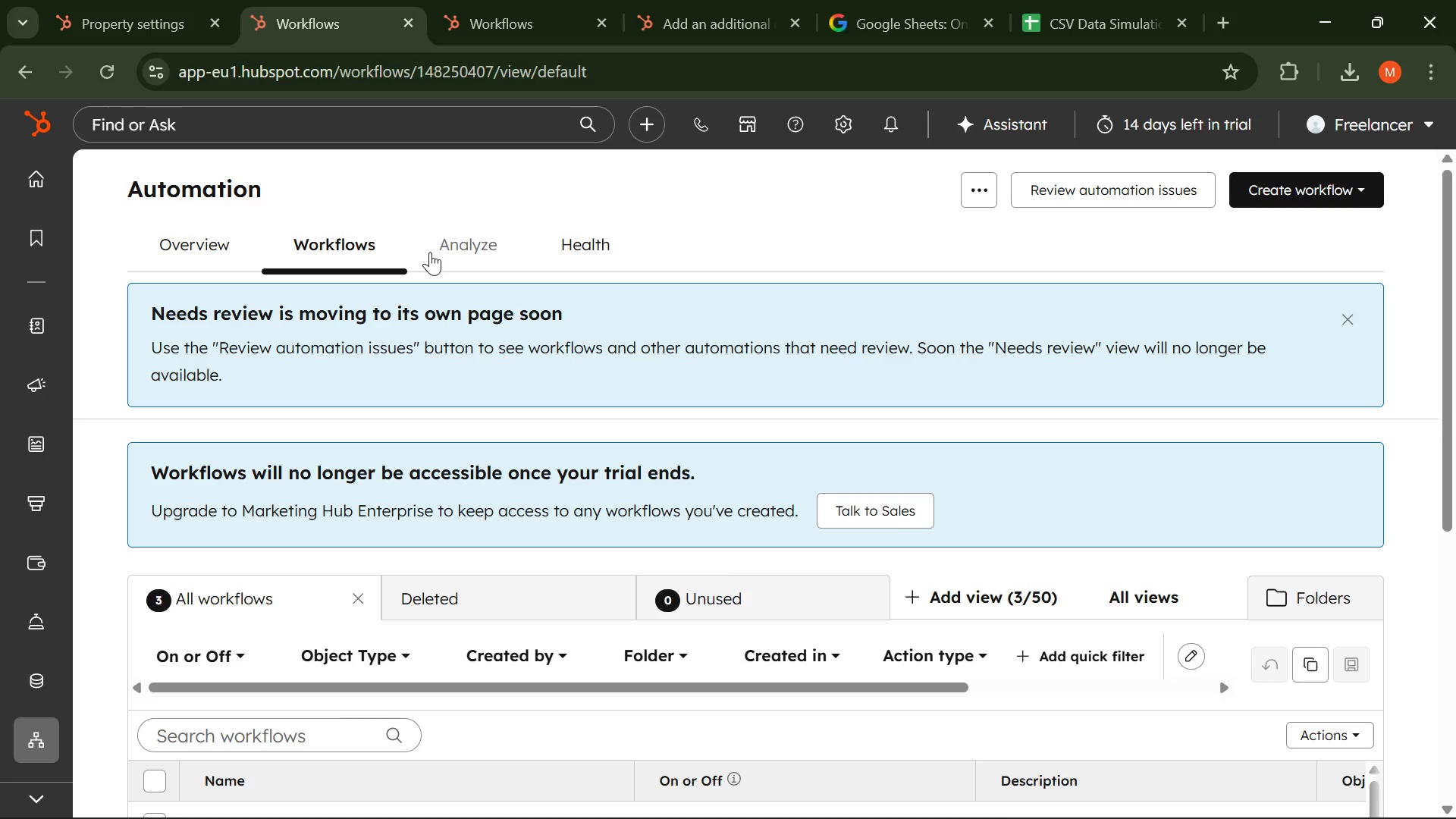 
wait(17.75)
 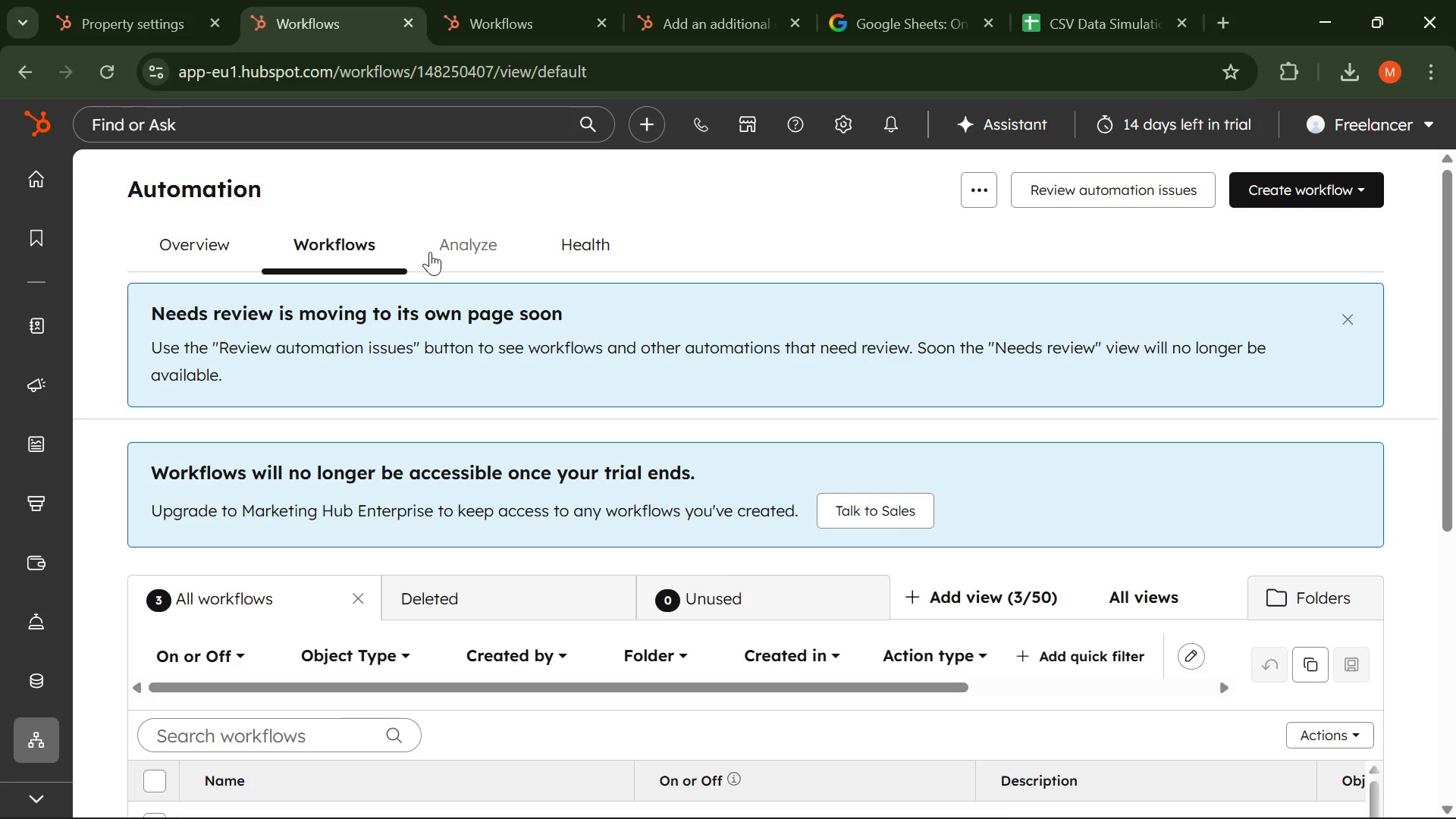 
left_click([1000, 796])